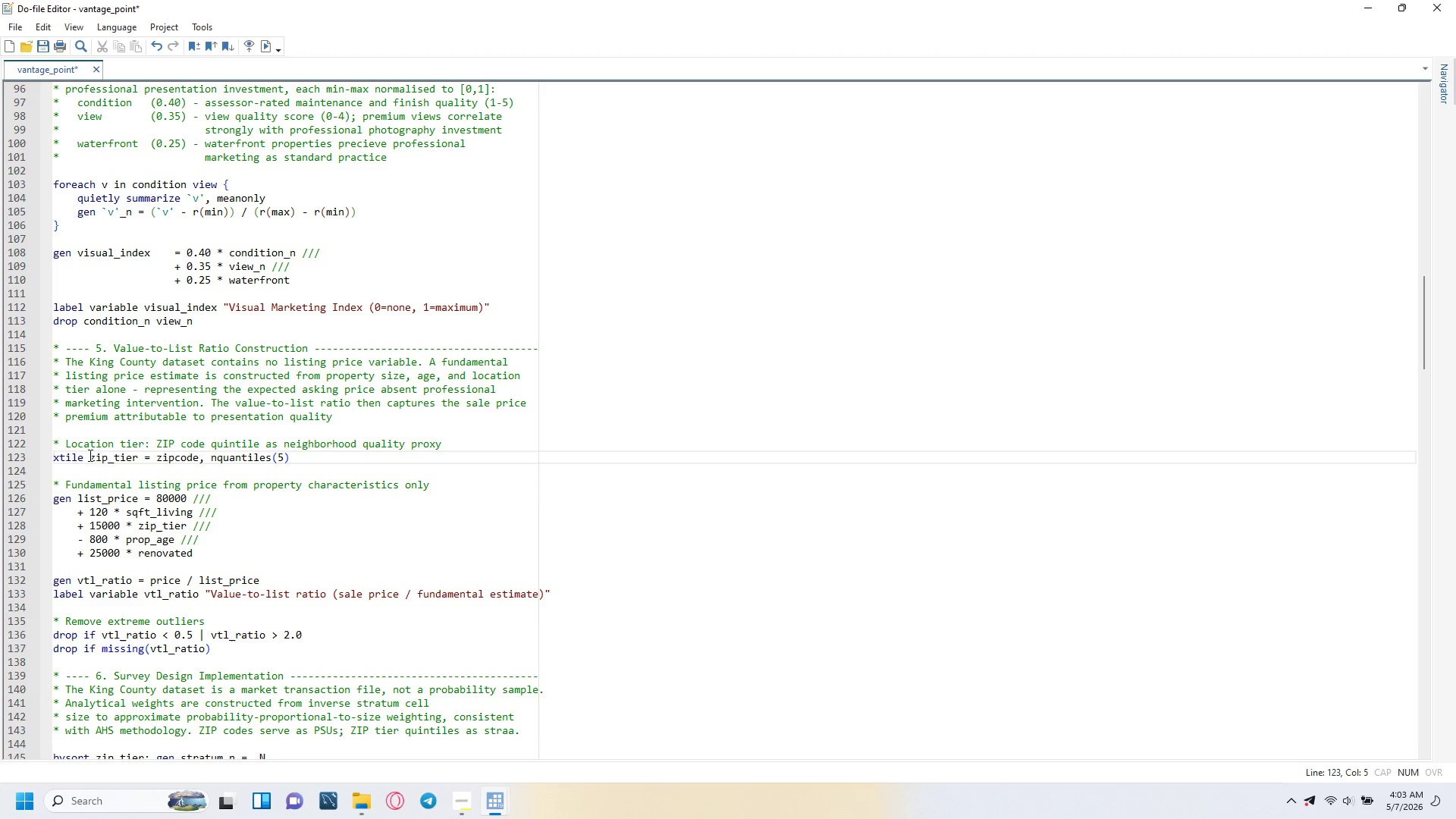 
left_click([115, 459])
 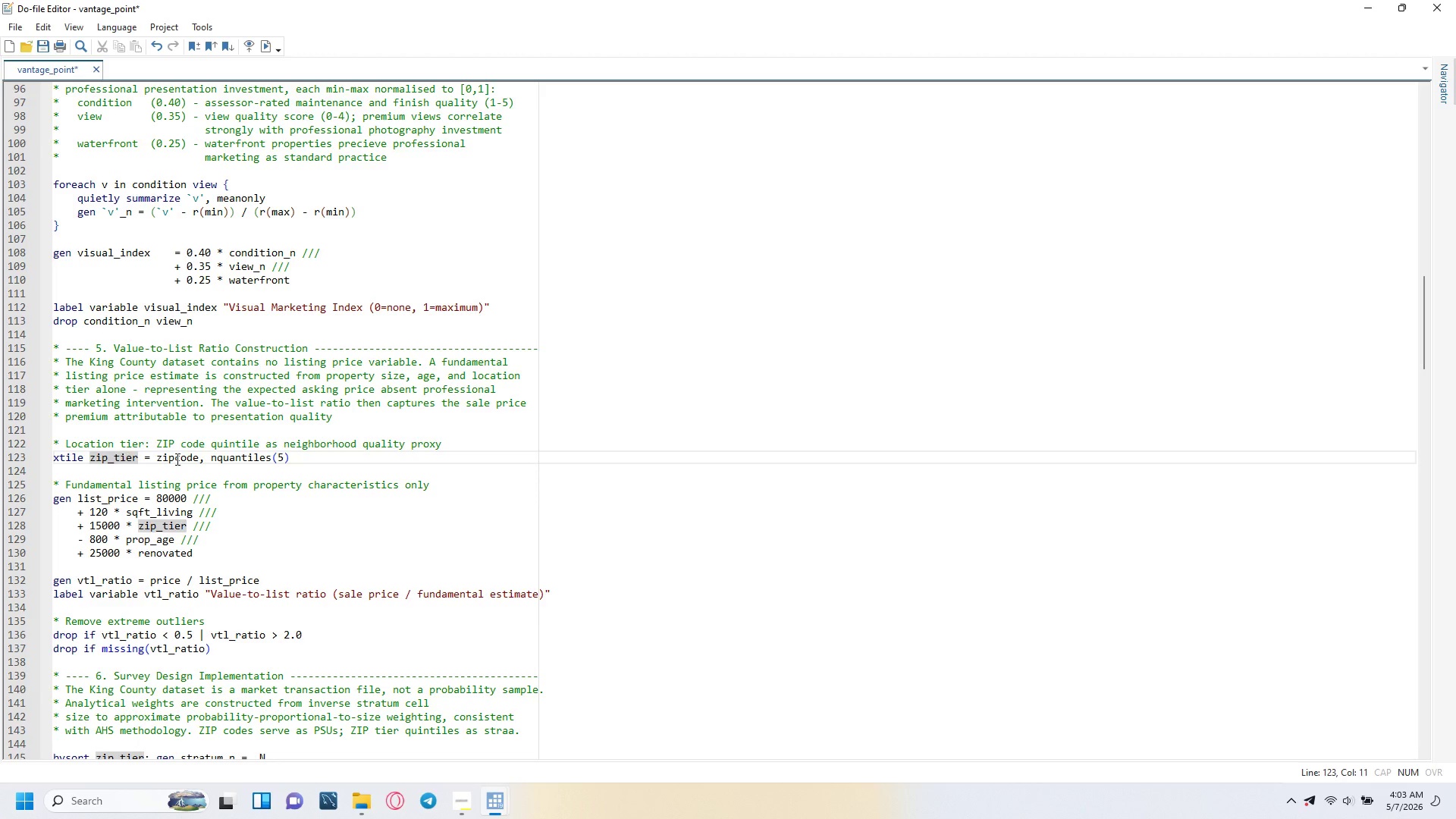 
left_click([205, 460])
 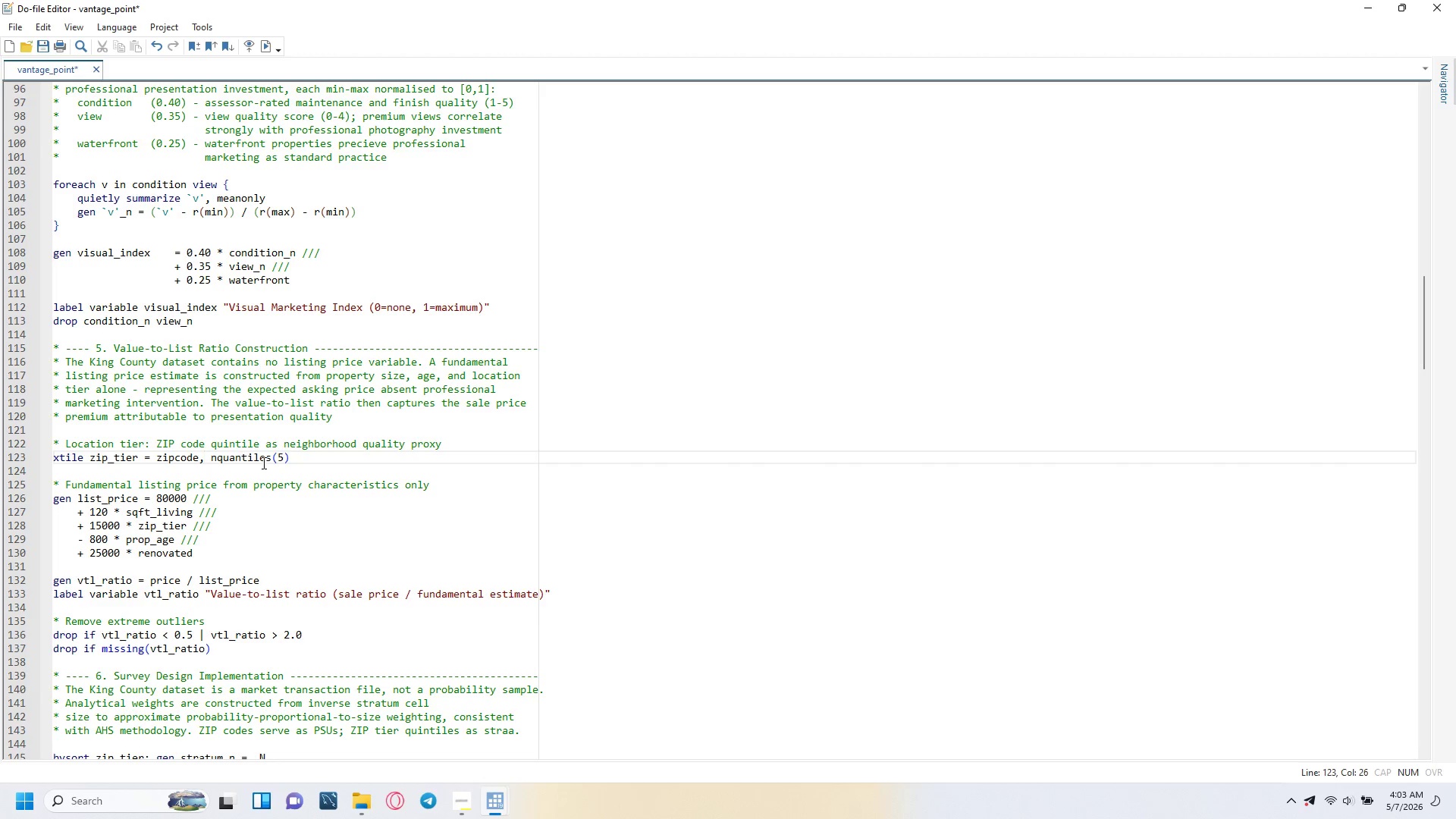 
left_click([262, 463])
 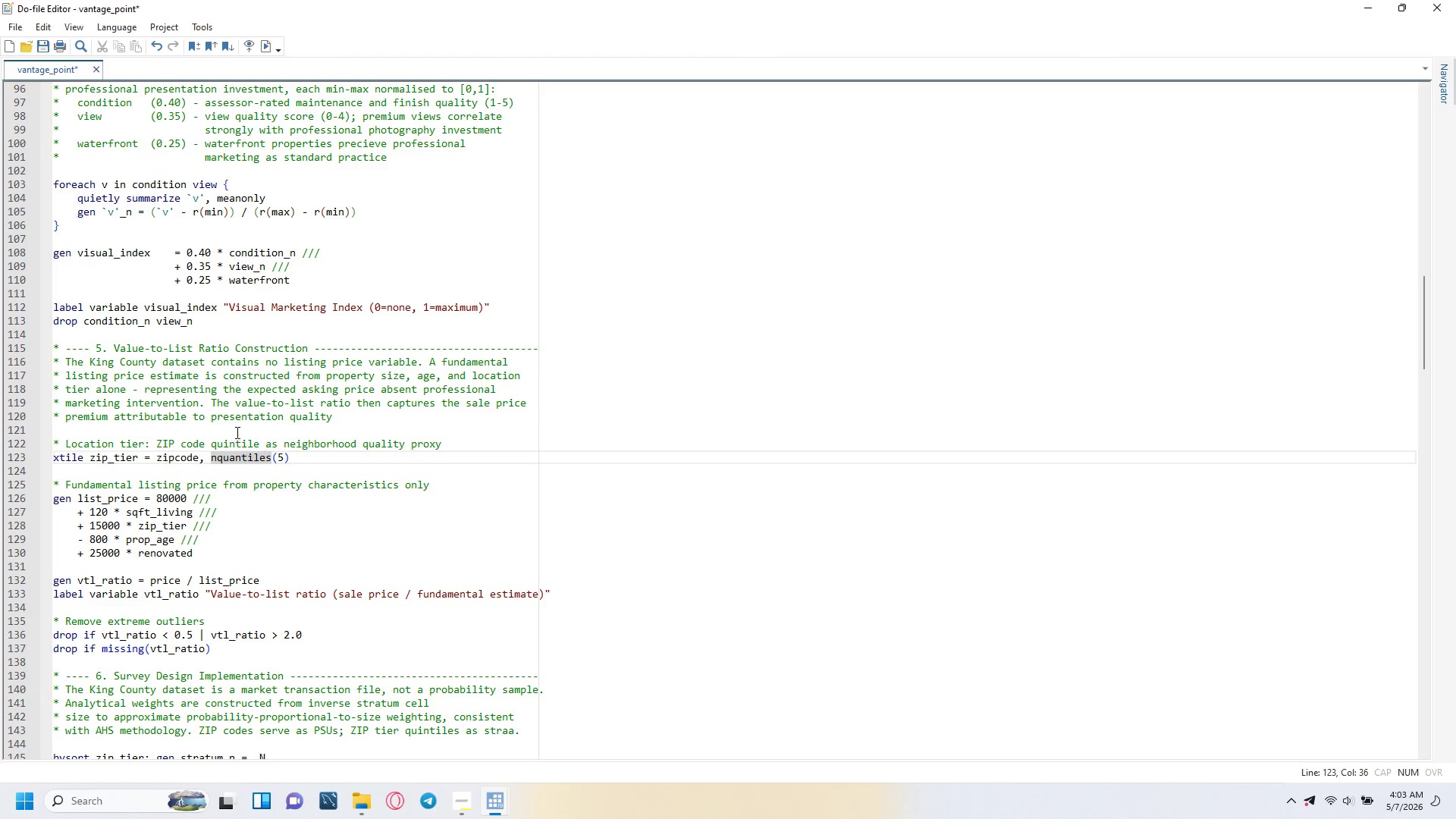 
wait(7.77)
 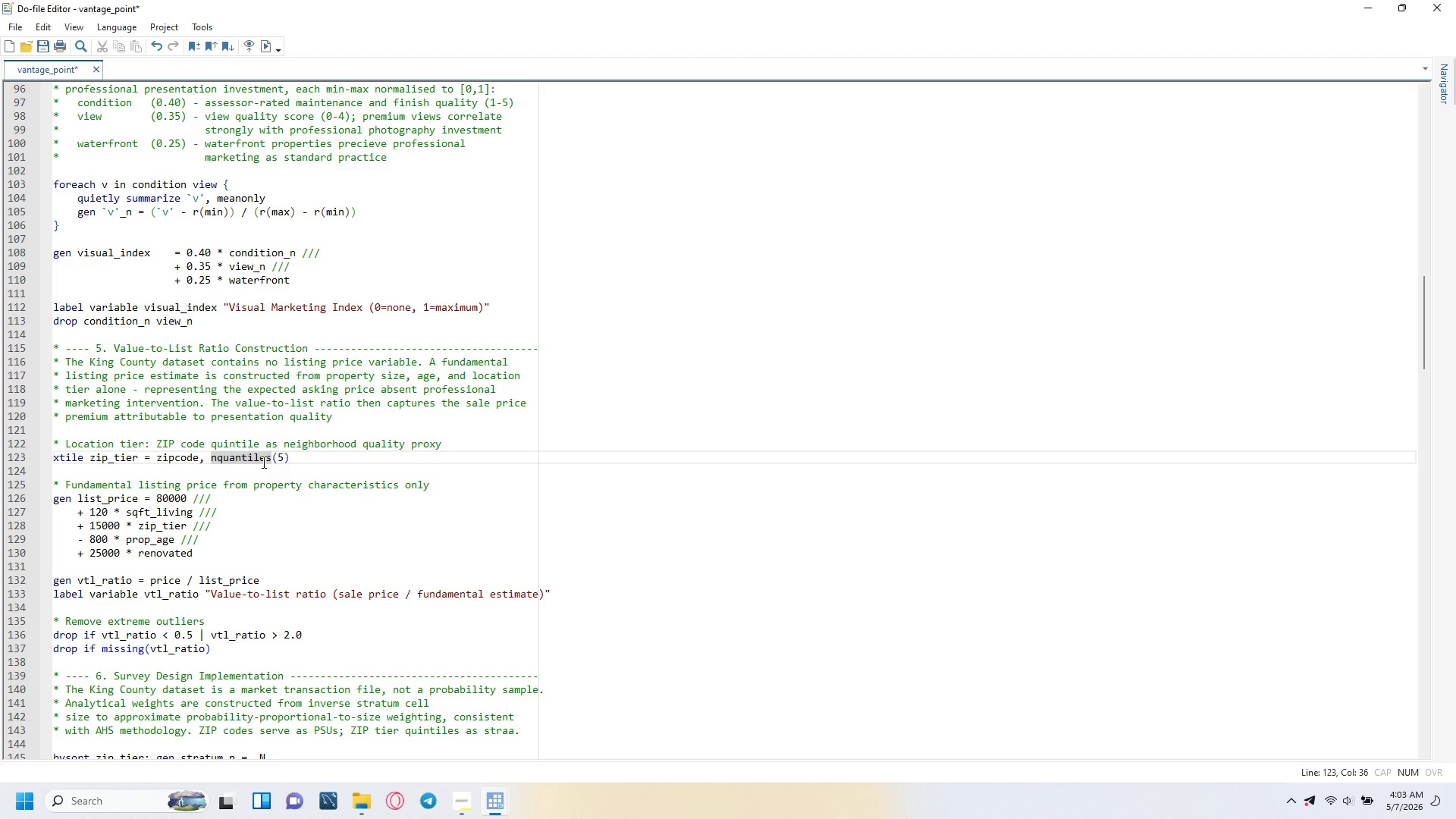 
left_click([53, 457])
 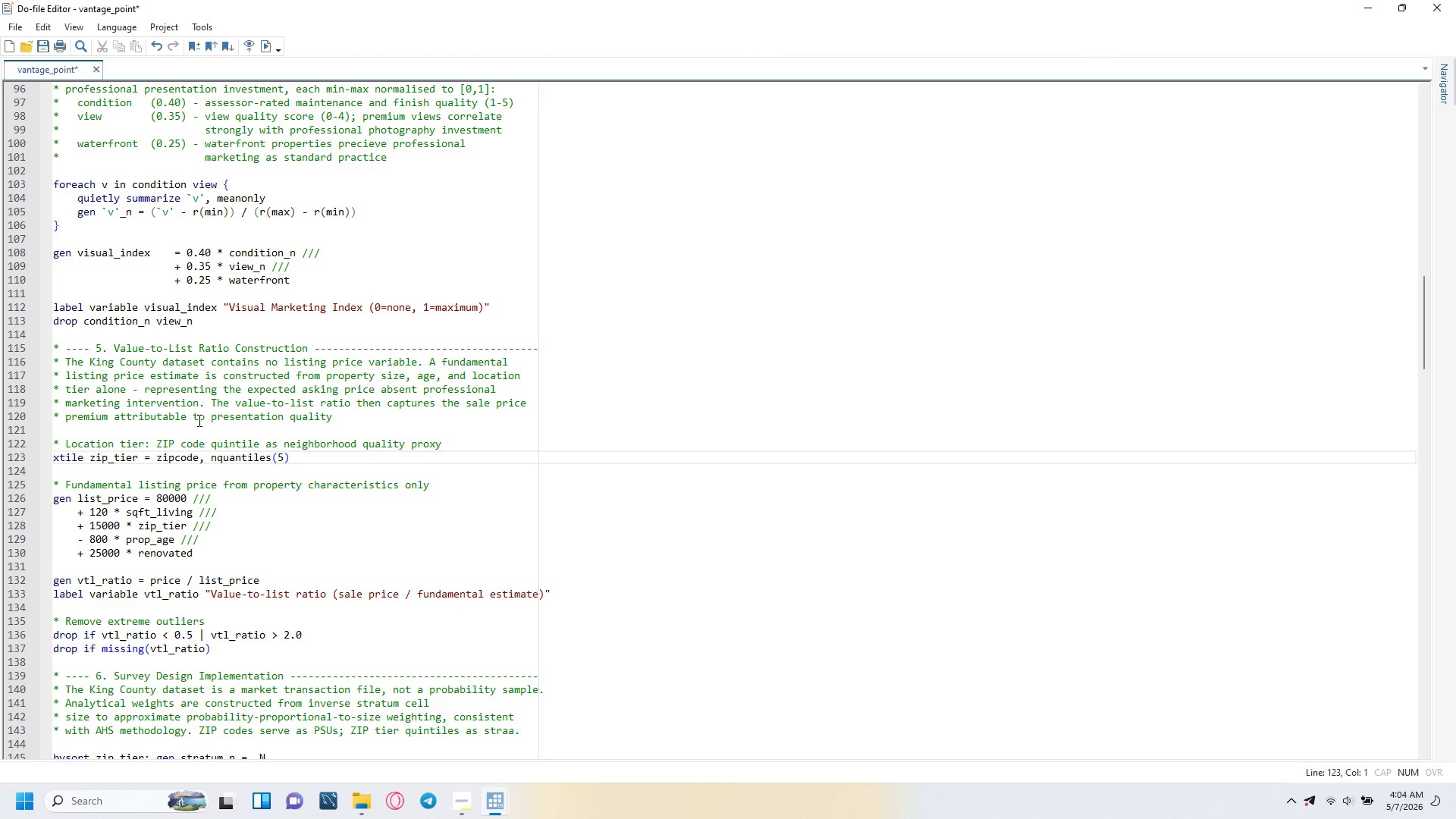 
key(Enter)
 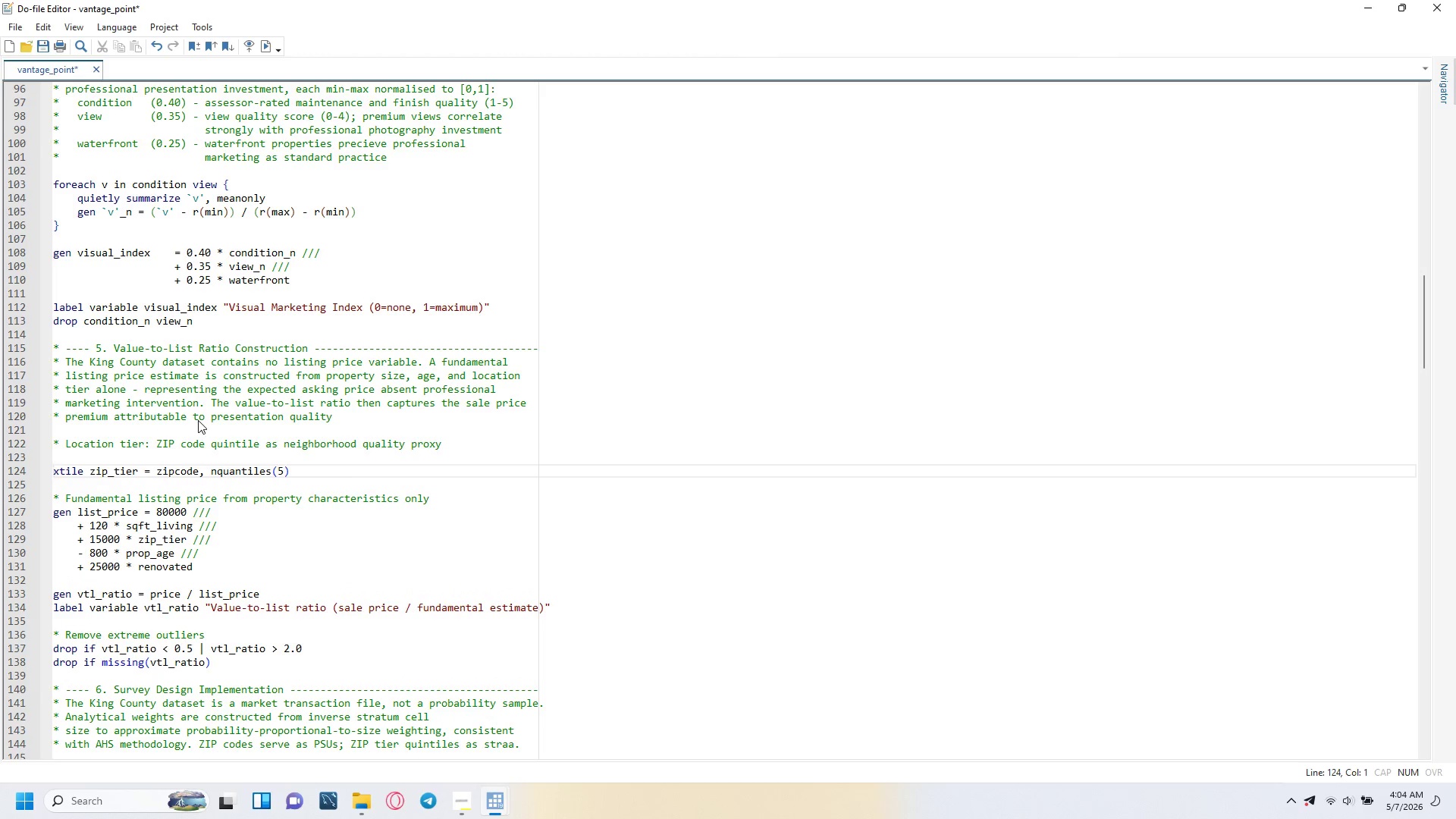 
key(ArrowUp)
 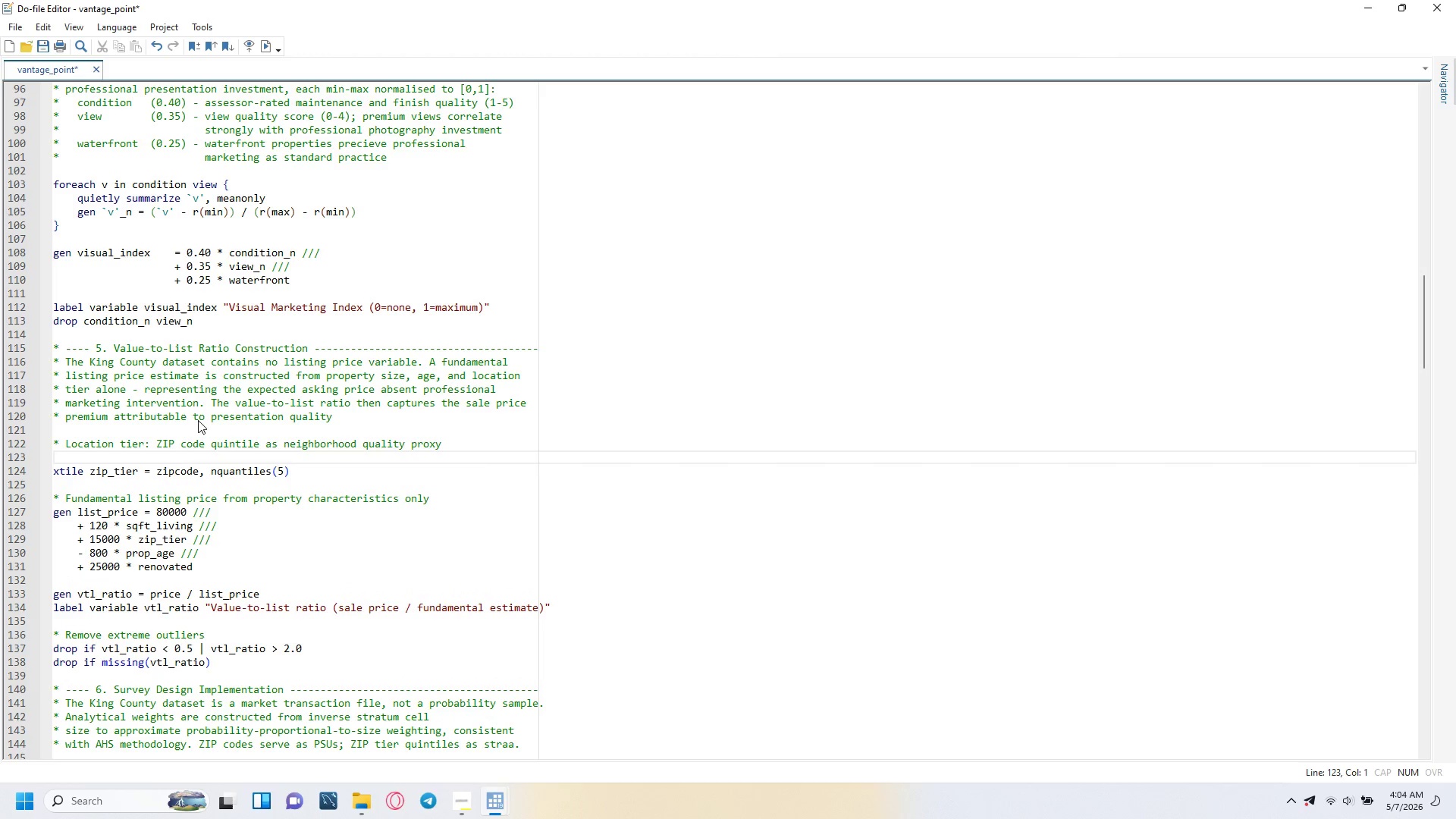 
type(if _re)
key(Backspace)
type(c {)
 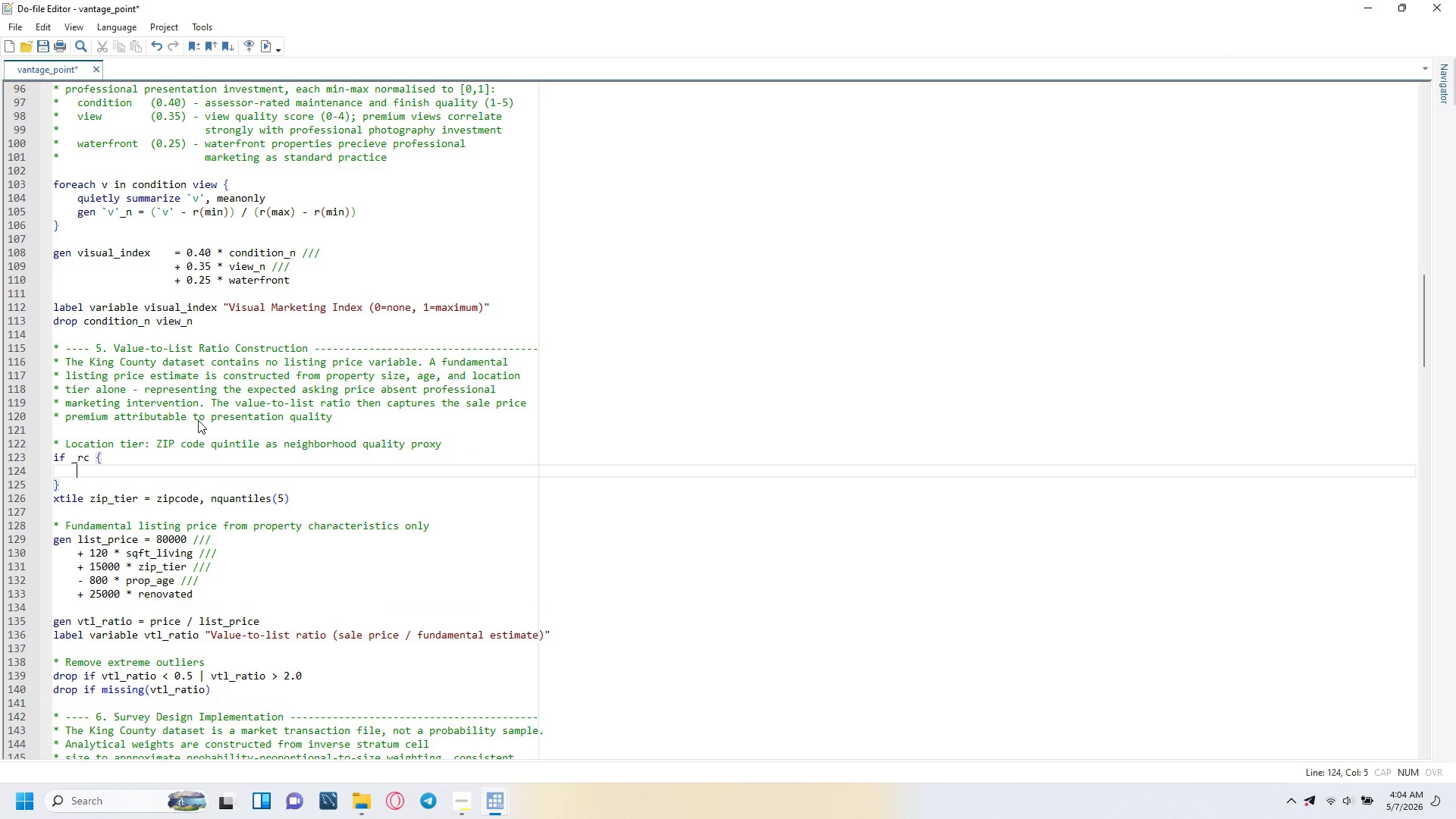 
 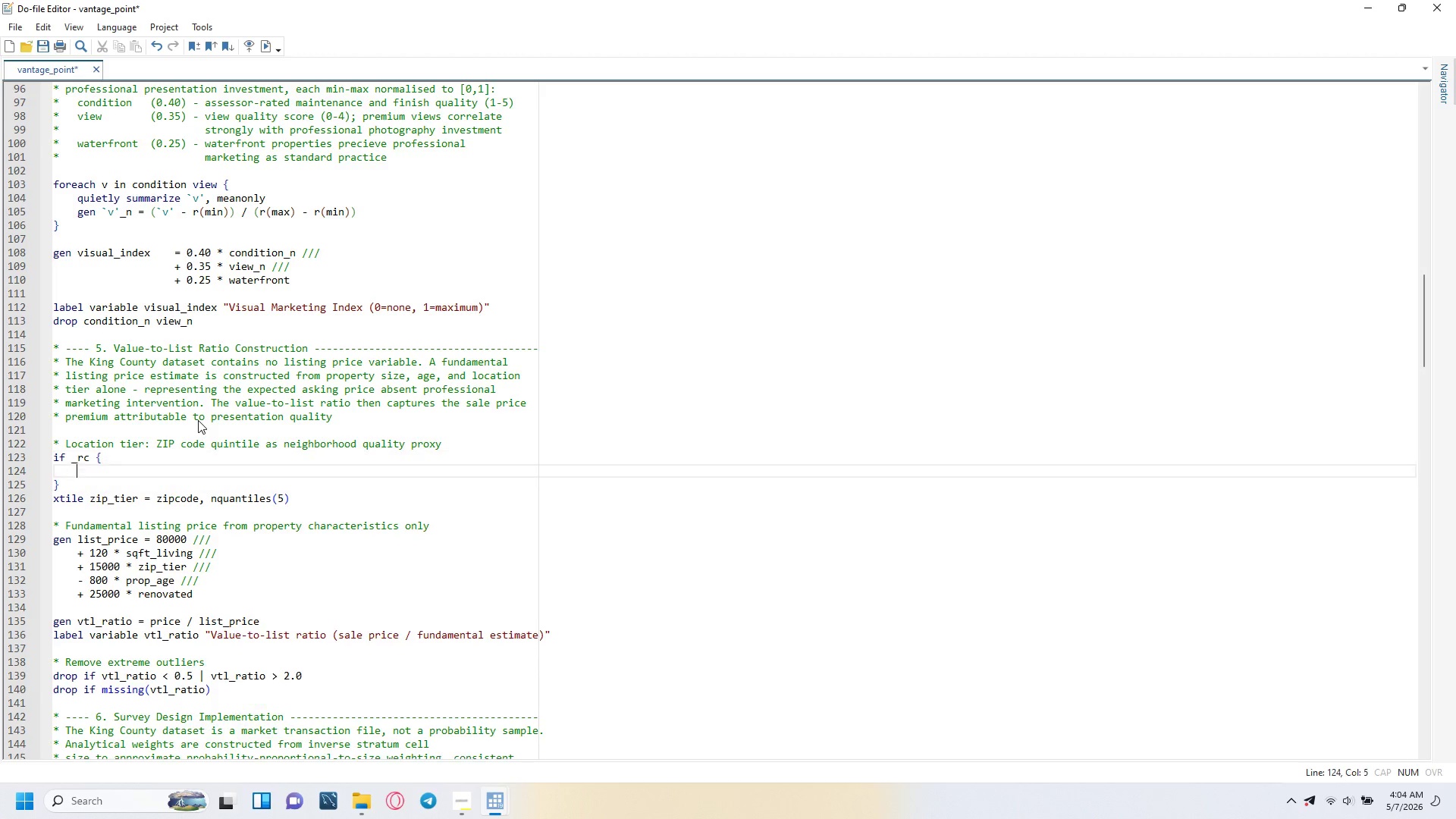 
key(Enter)
 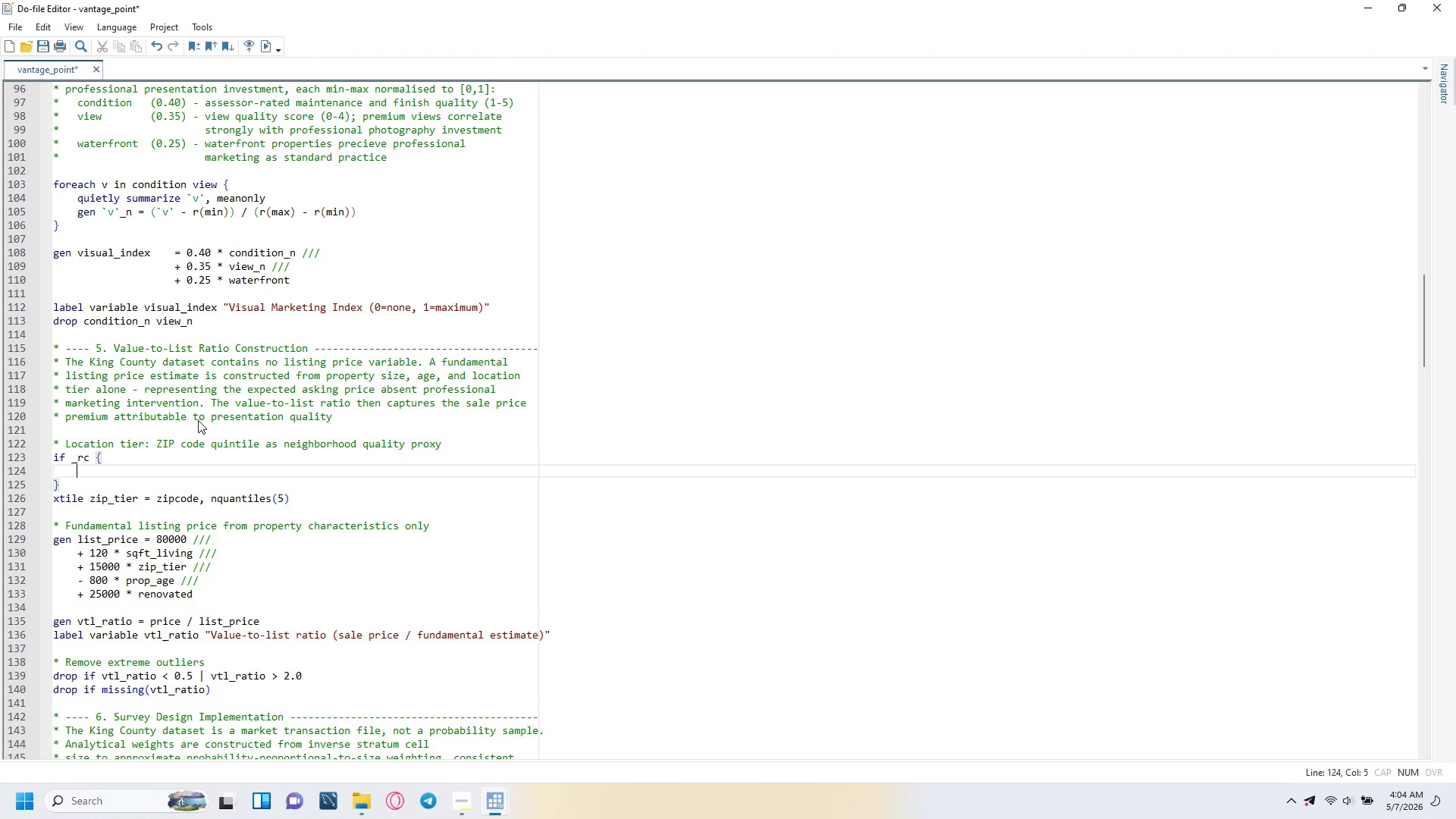 
type(encode zipcode, gen(zip_num)
 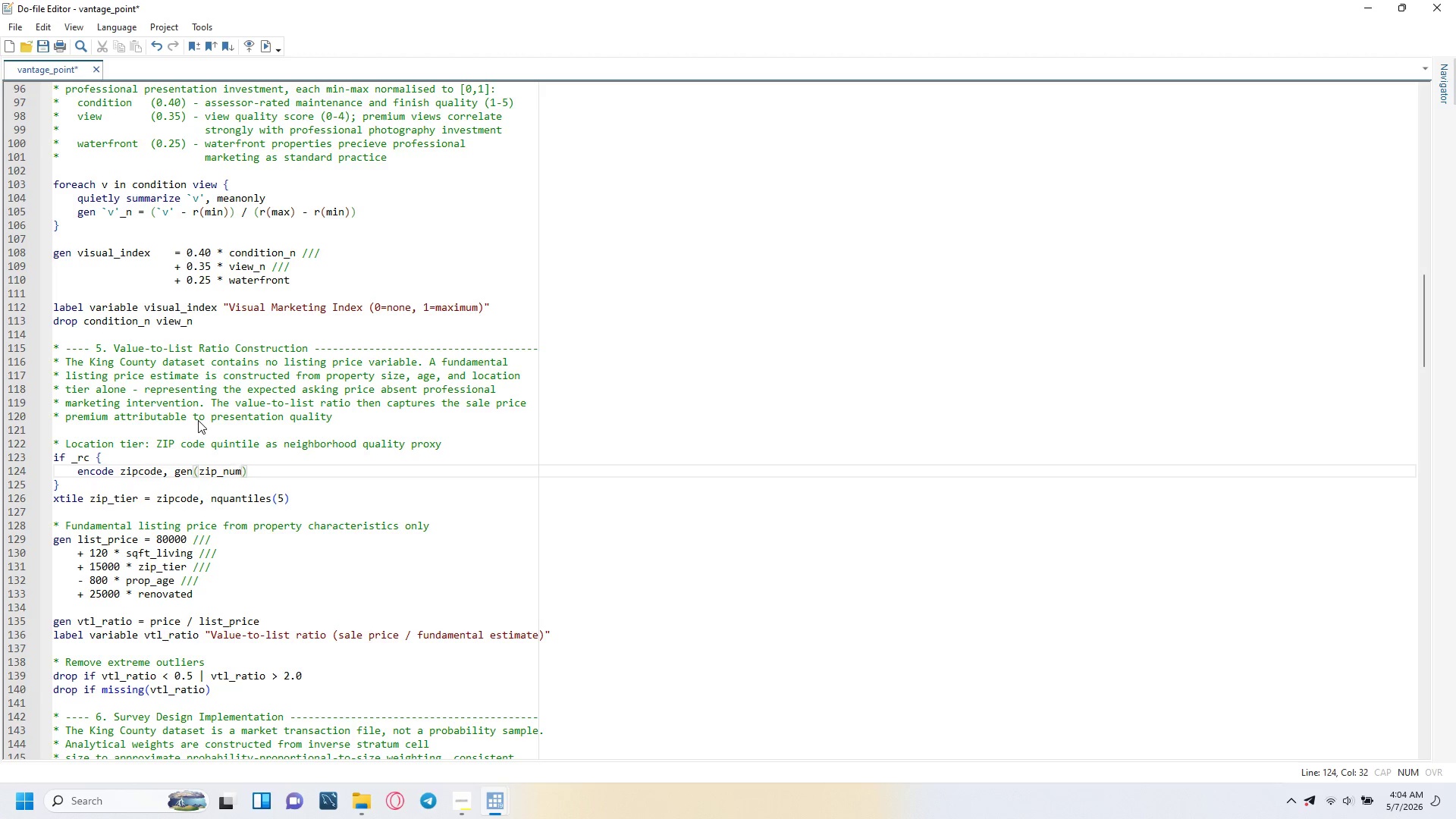 
key(ArrowRight)
 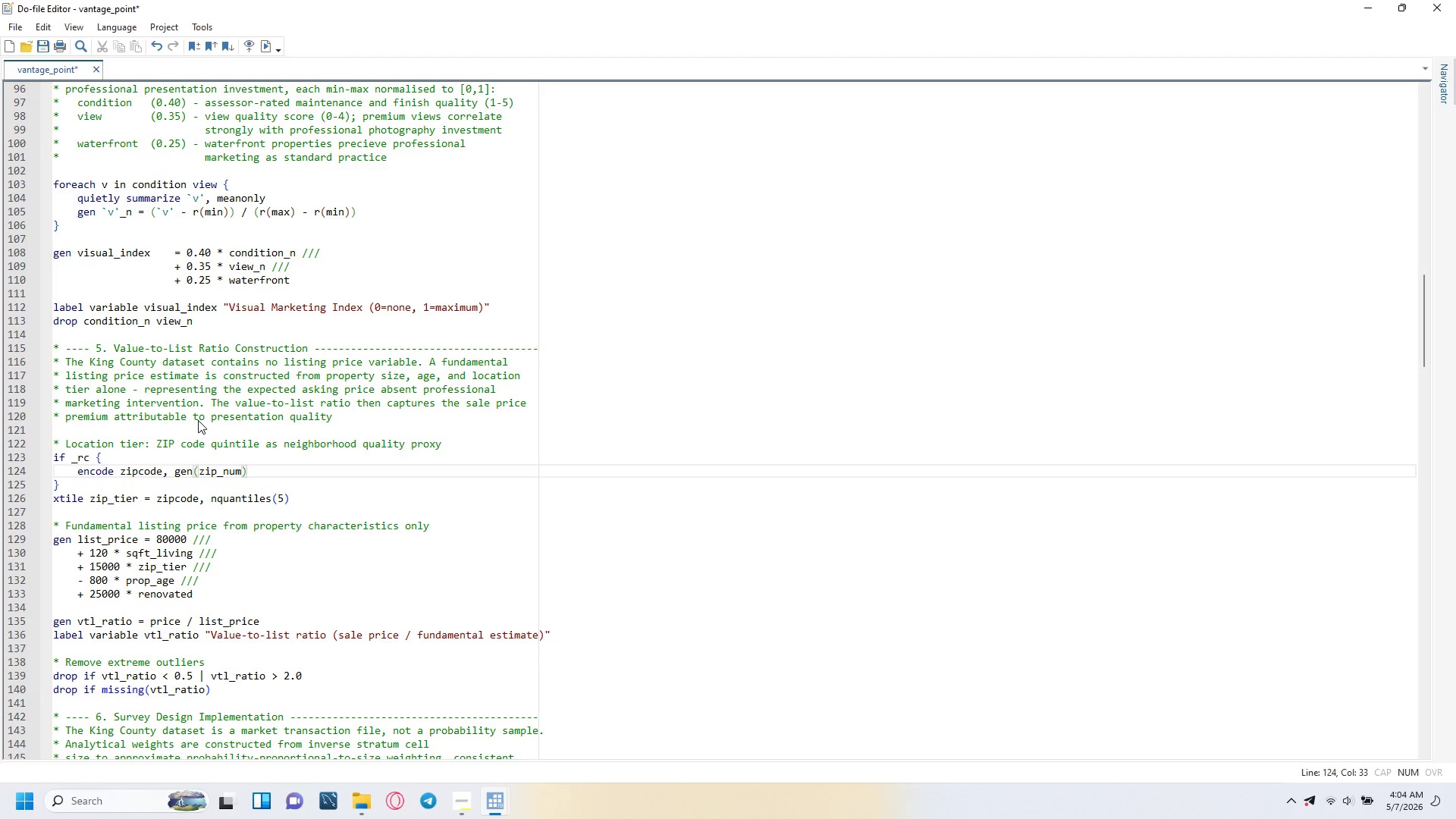 
key(Enter)
 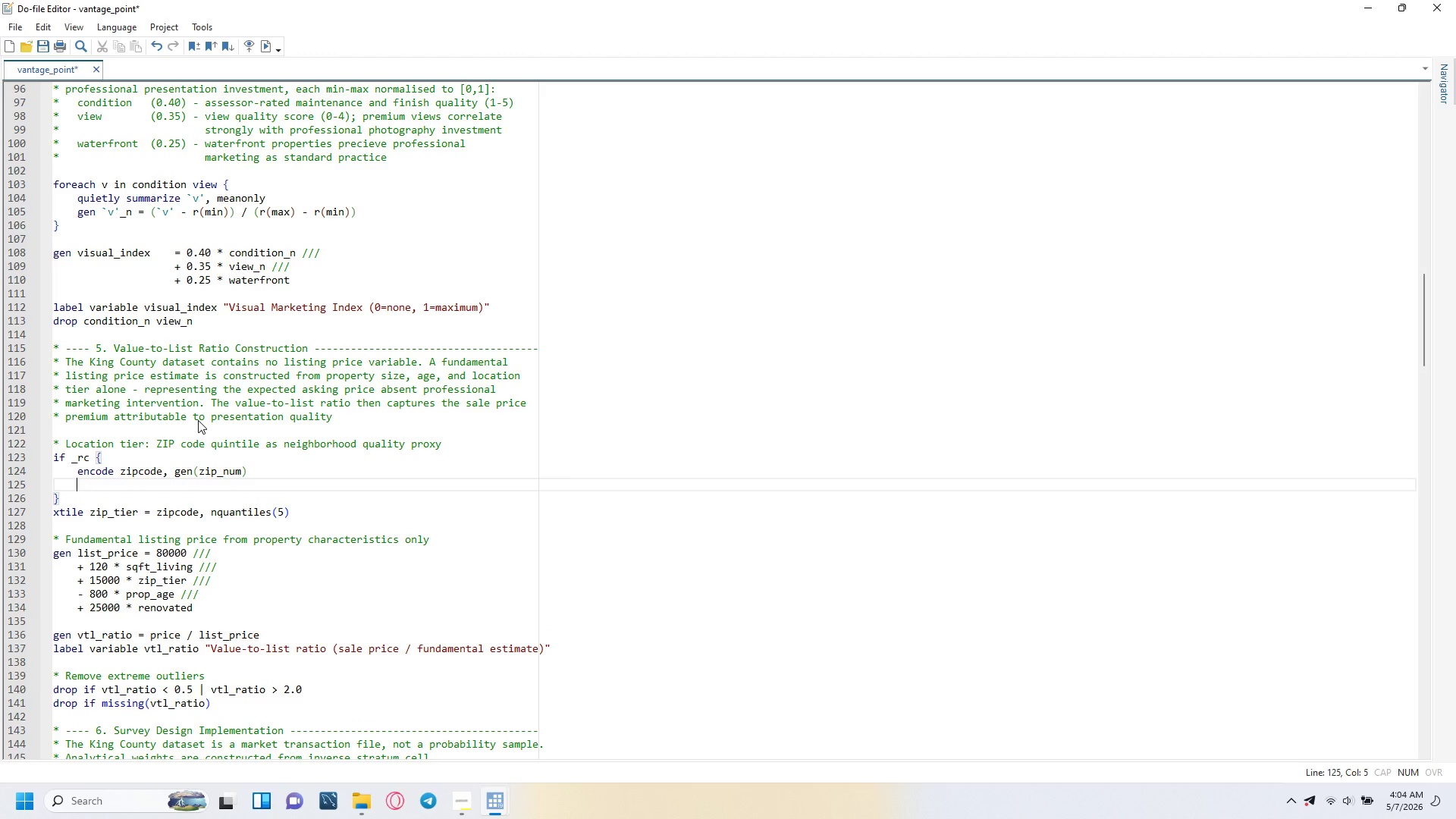 
type(xtile zip_tier = )
 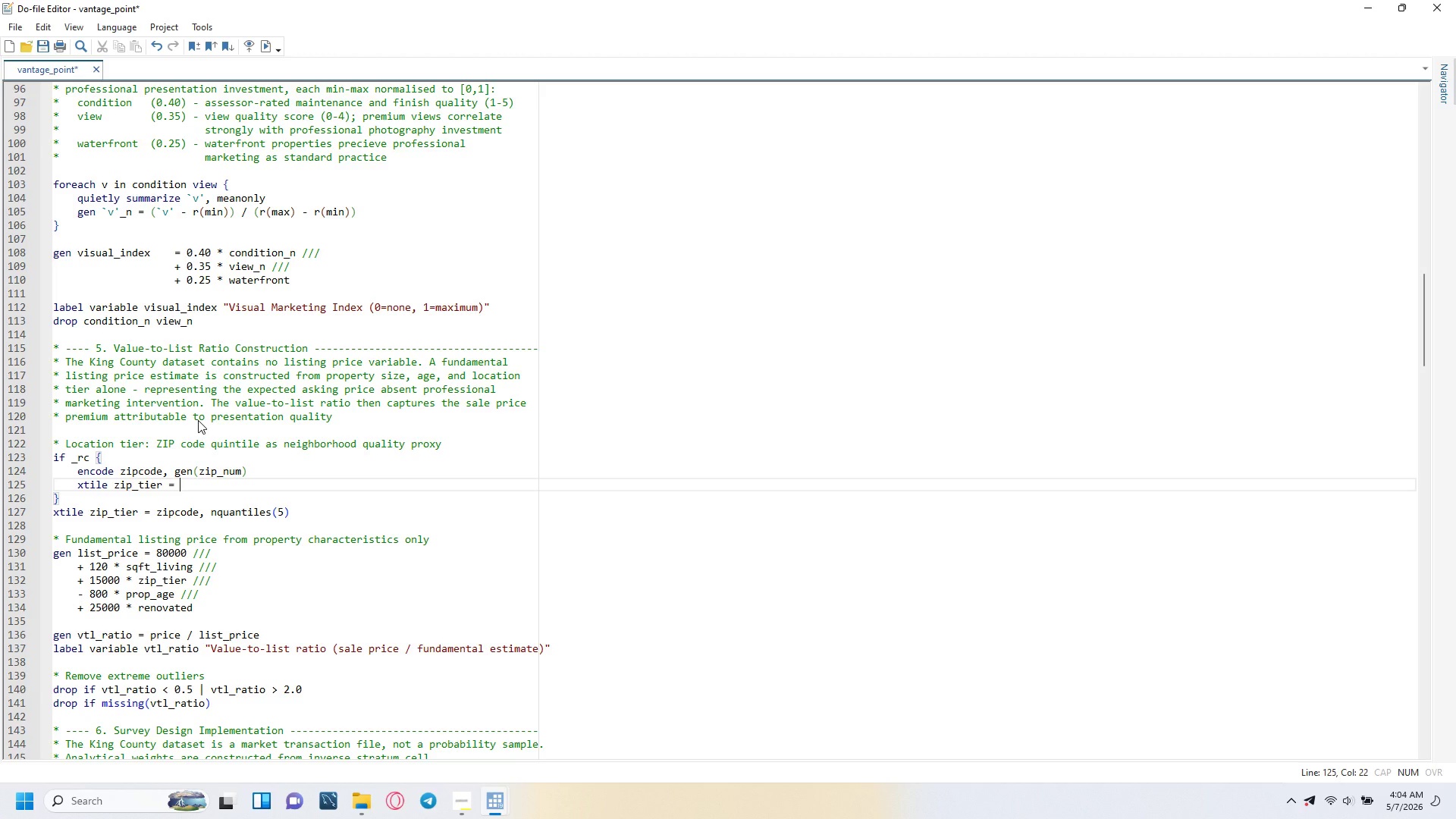 
wait(6.05)
 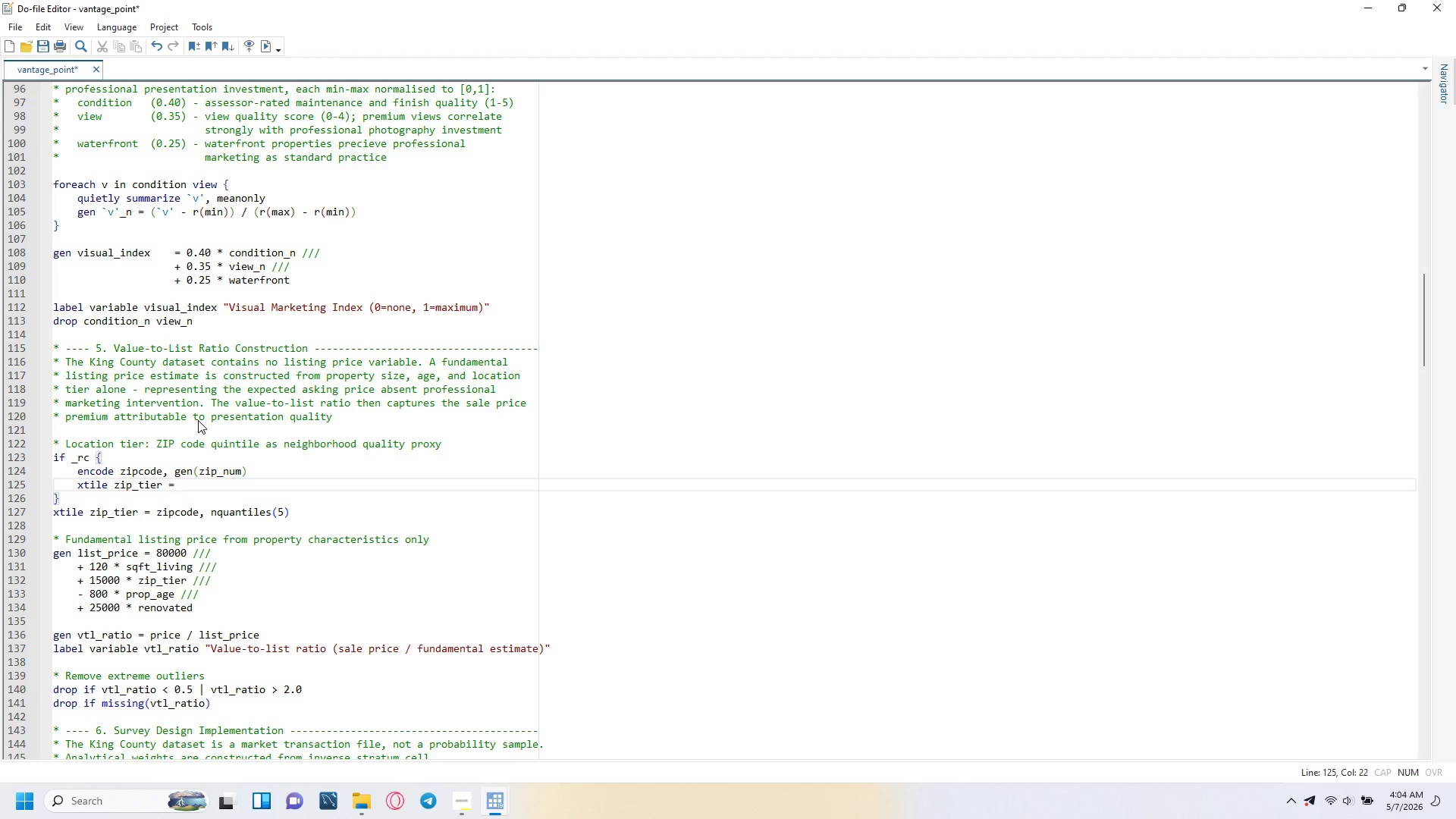 
type(zip_num, nqua)
key(Tab)
type((%)
 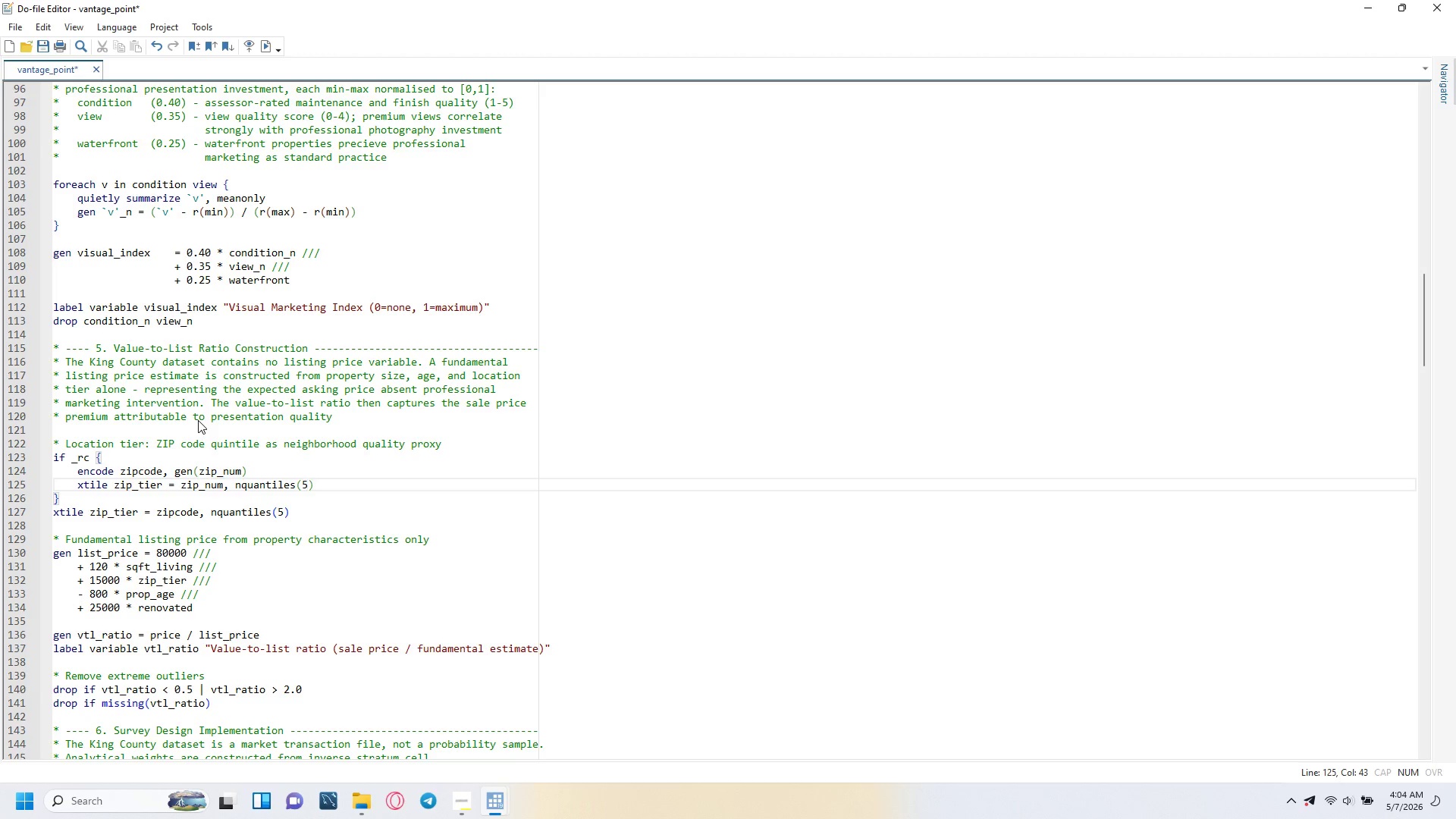 
key(ArrowRight)
 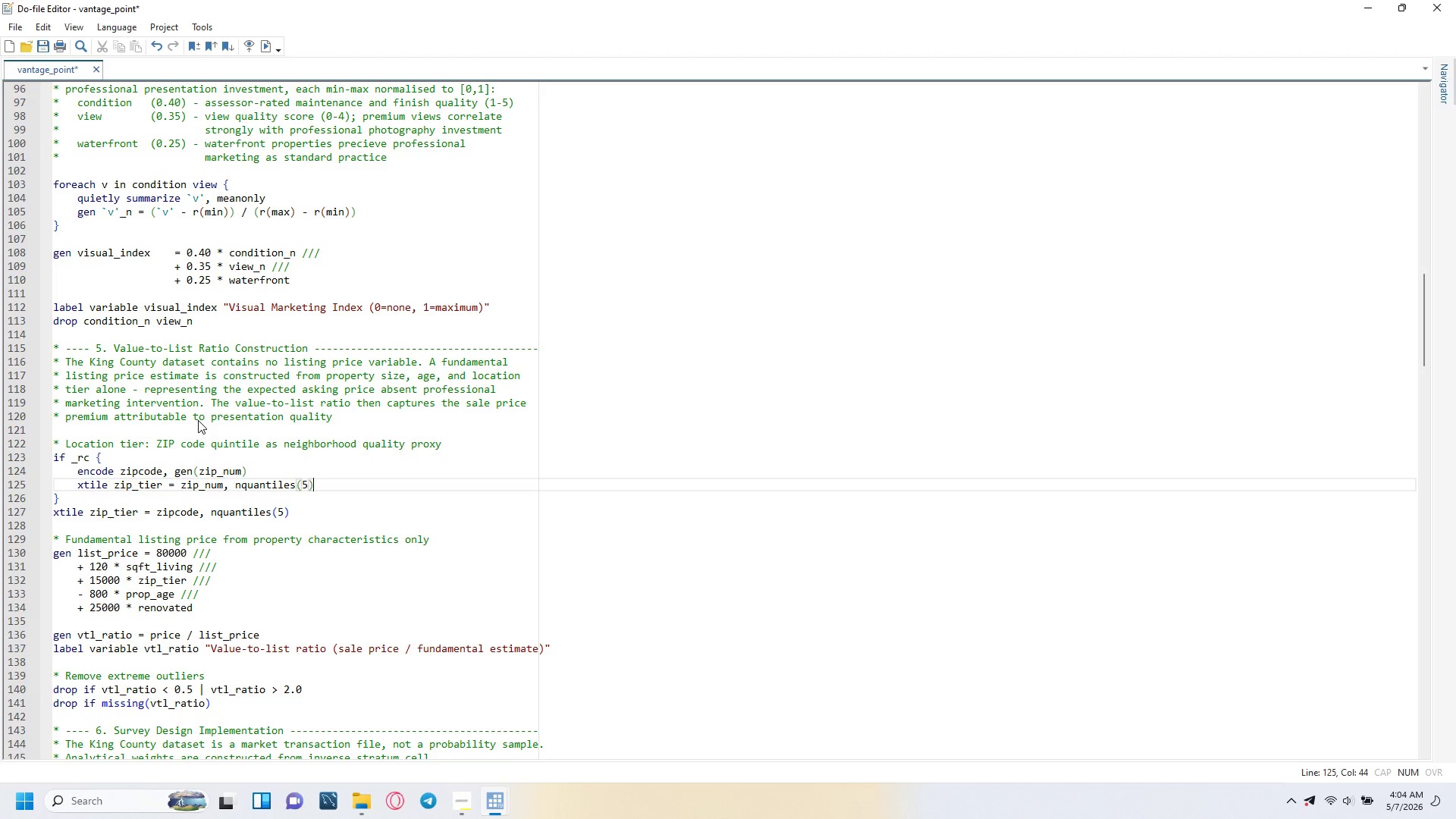 
key(ArrowLeft)
 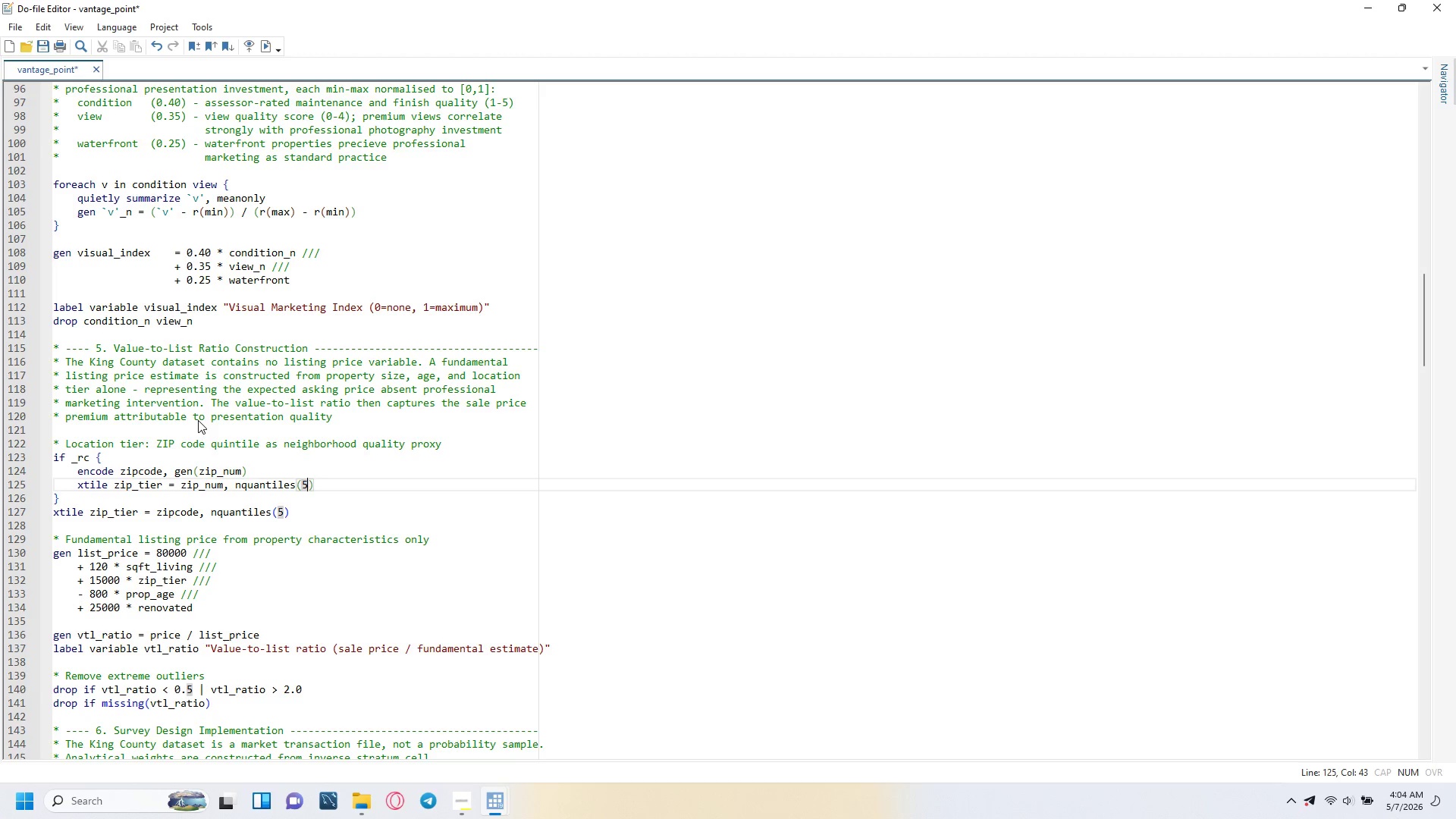 
key(ArrowDown)
 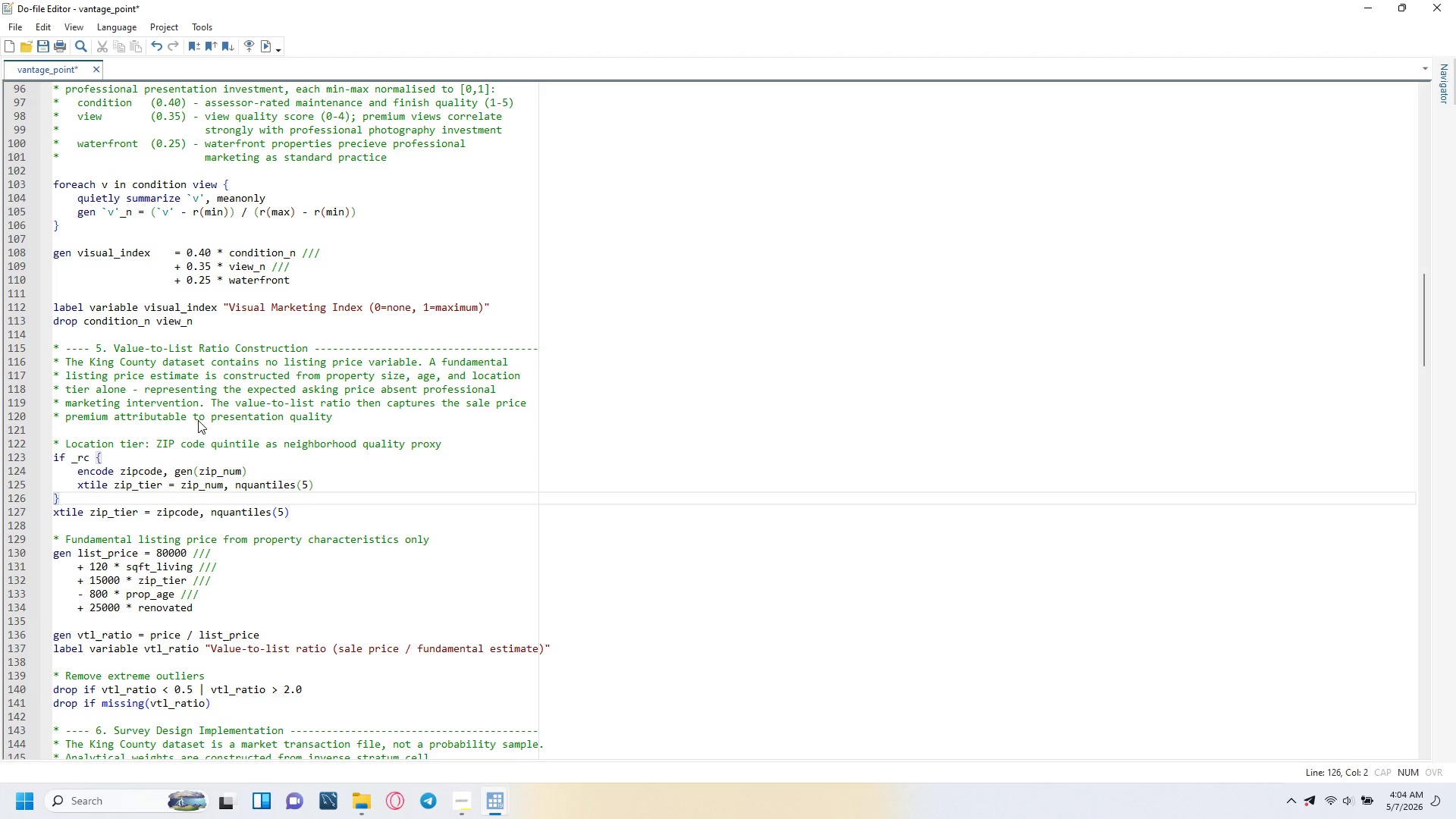 
key(Enter)
 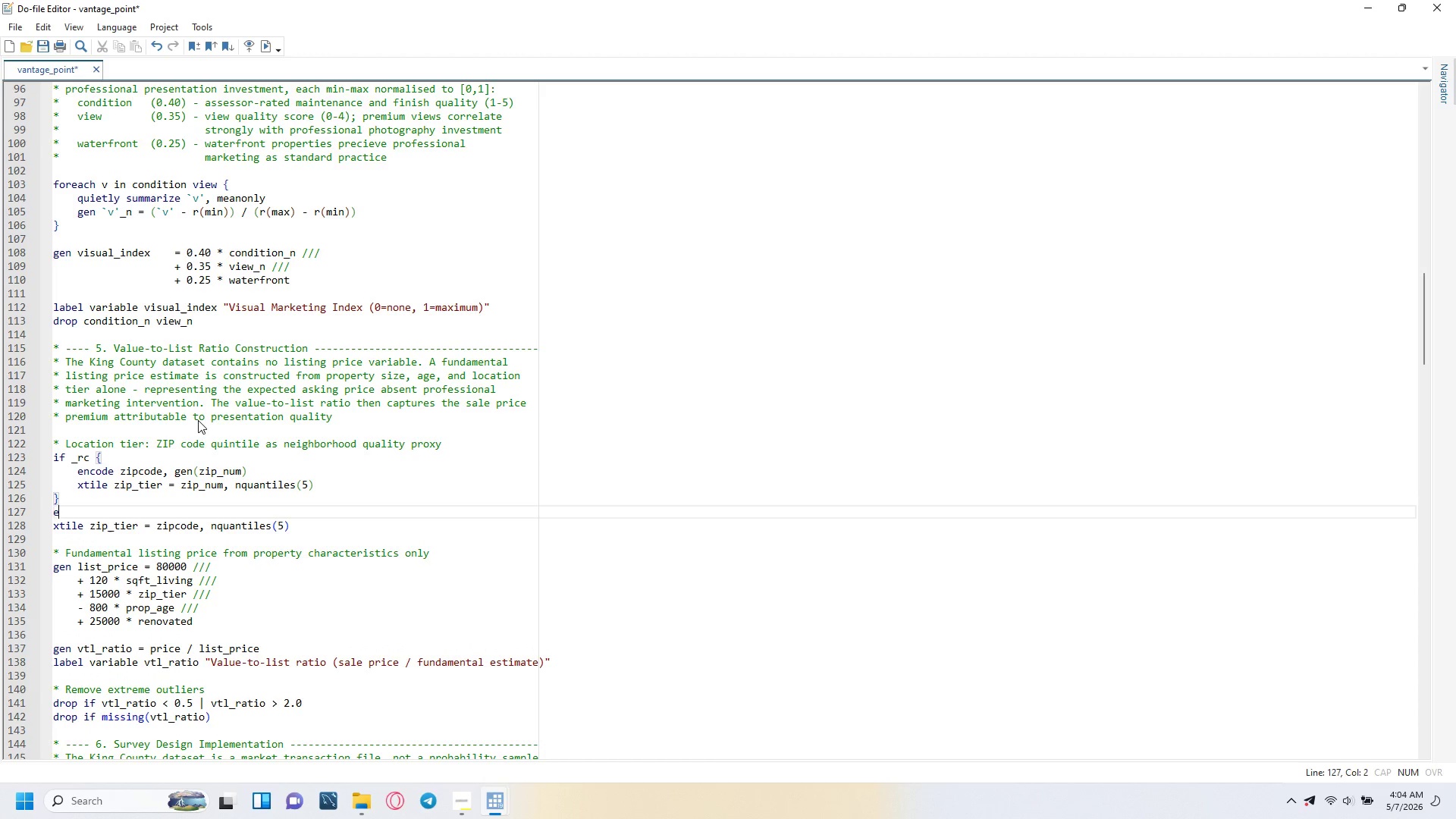 
type(else {)
 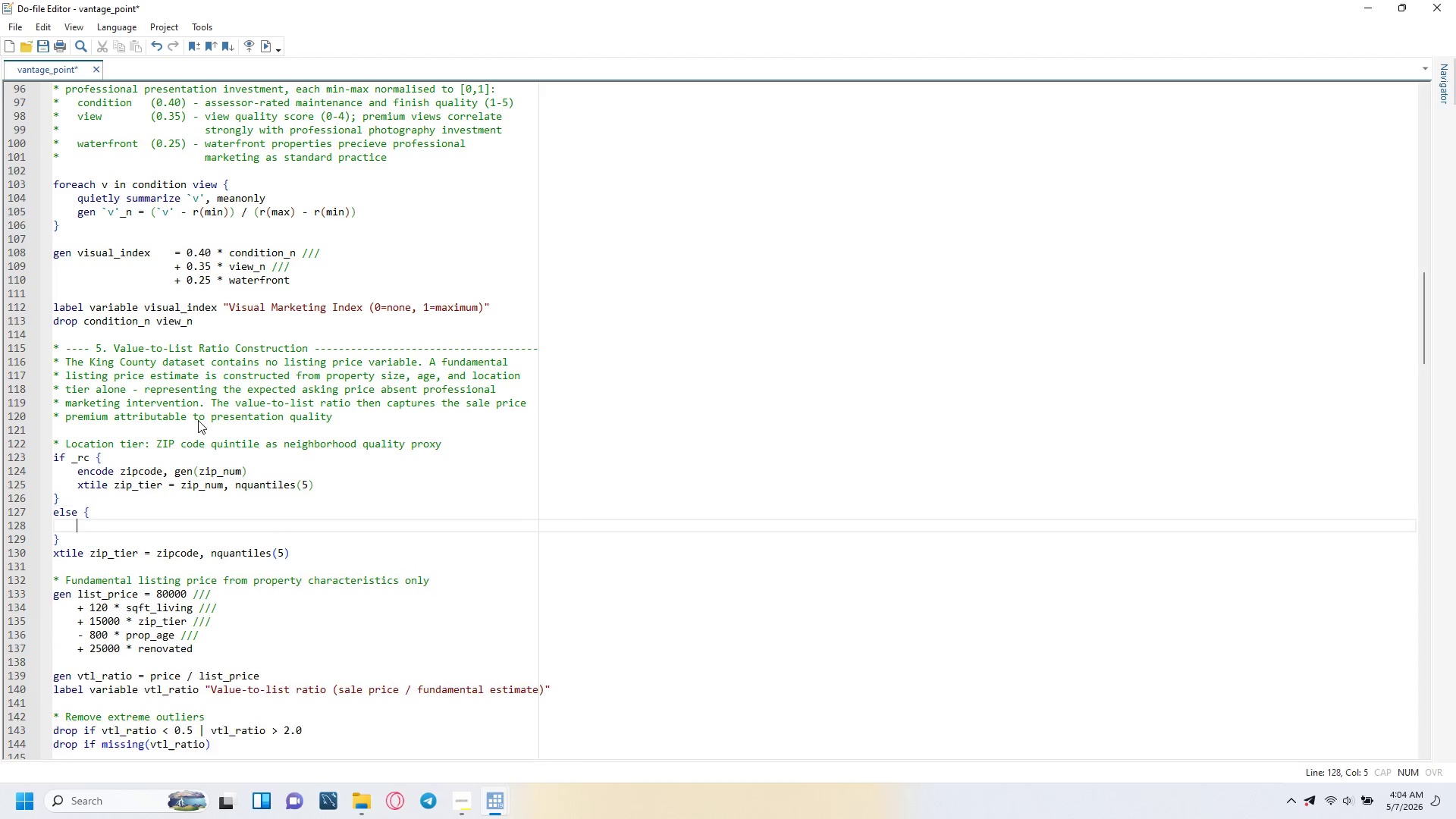 
key(Enter)
 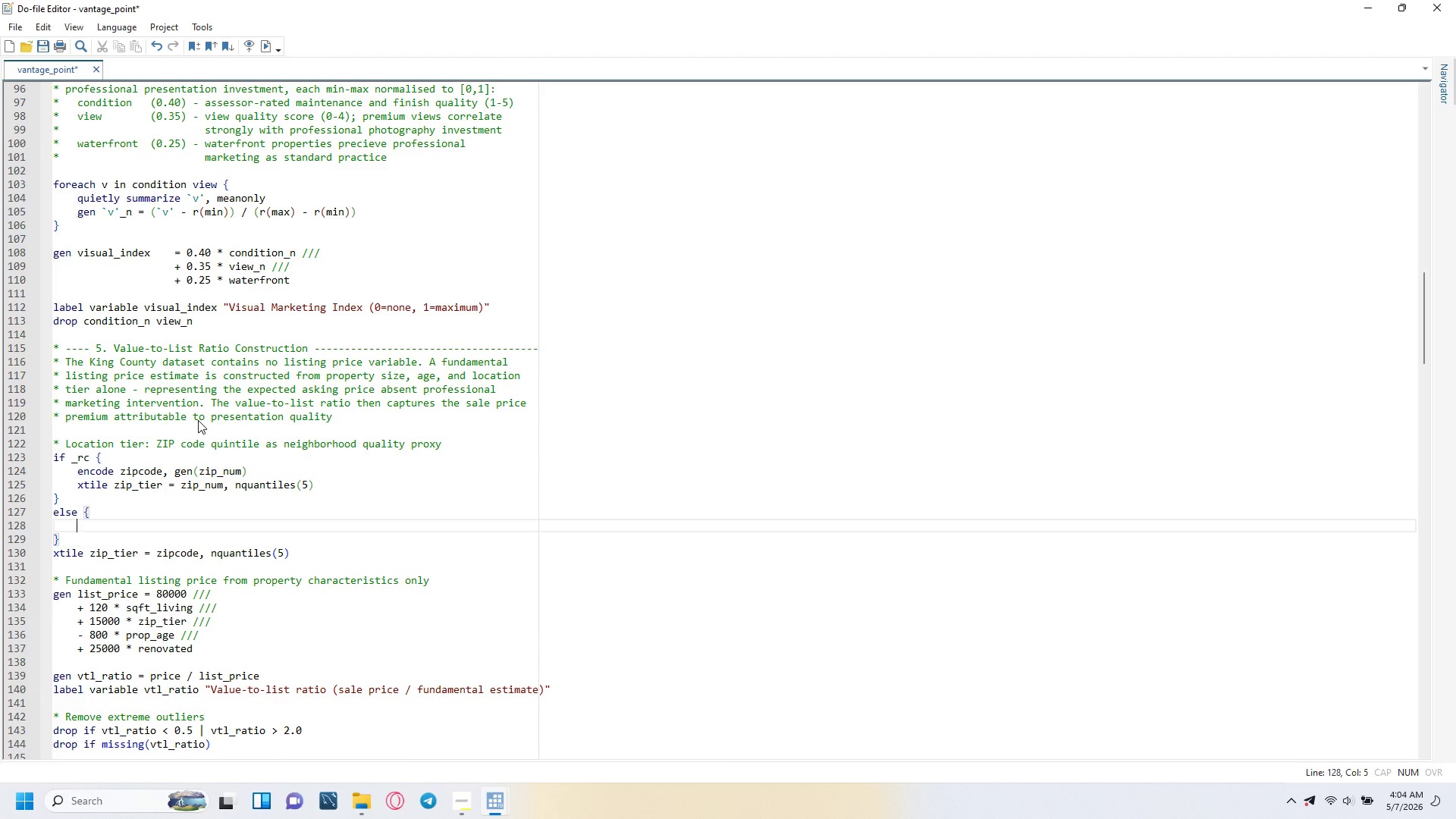 
type(xtile zip_tier = zipcode, nquan)
key(Tab)
type((5)
 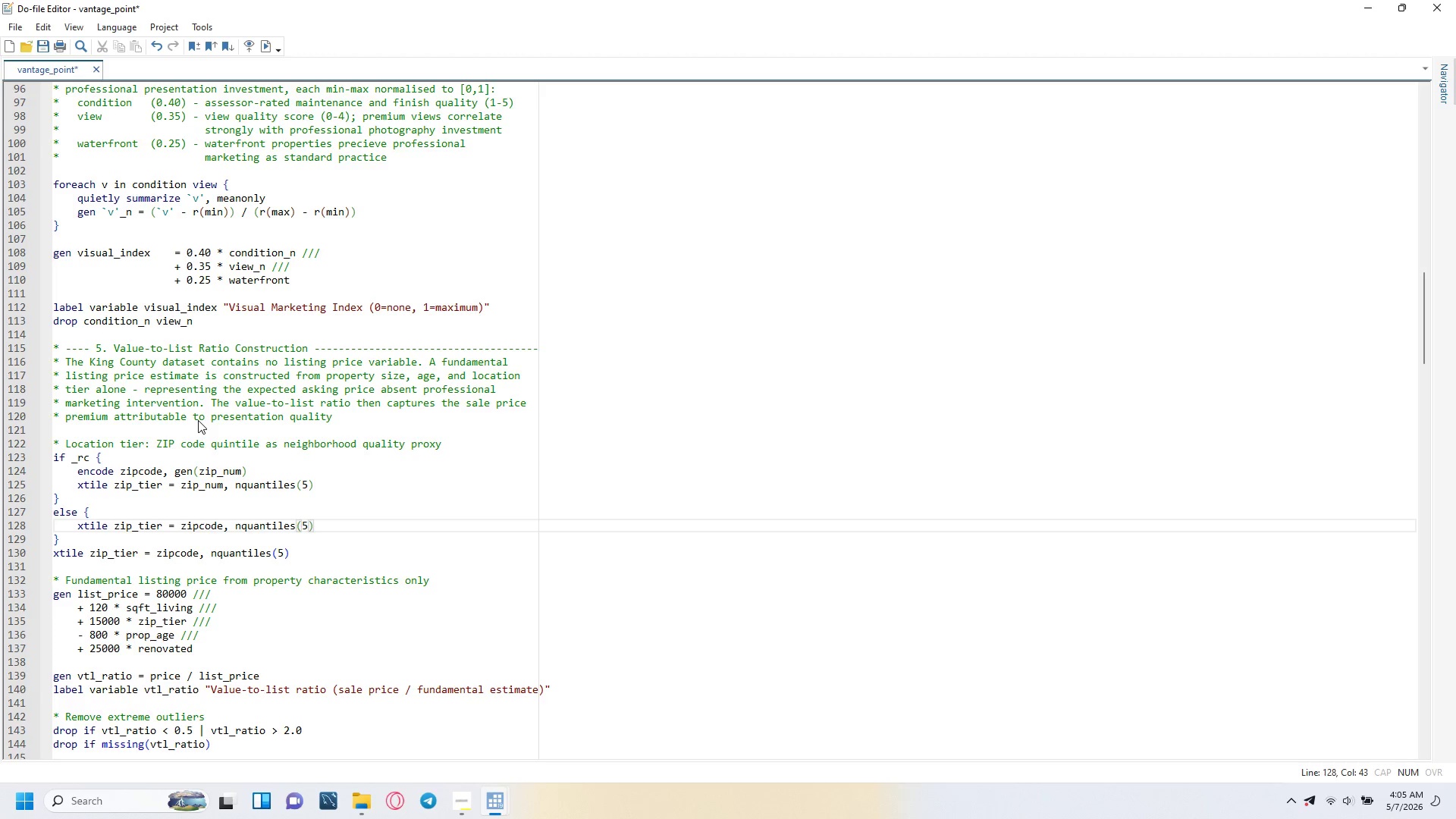 
wait(5.26)
 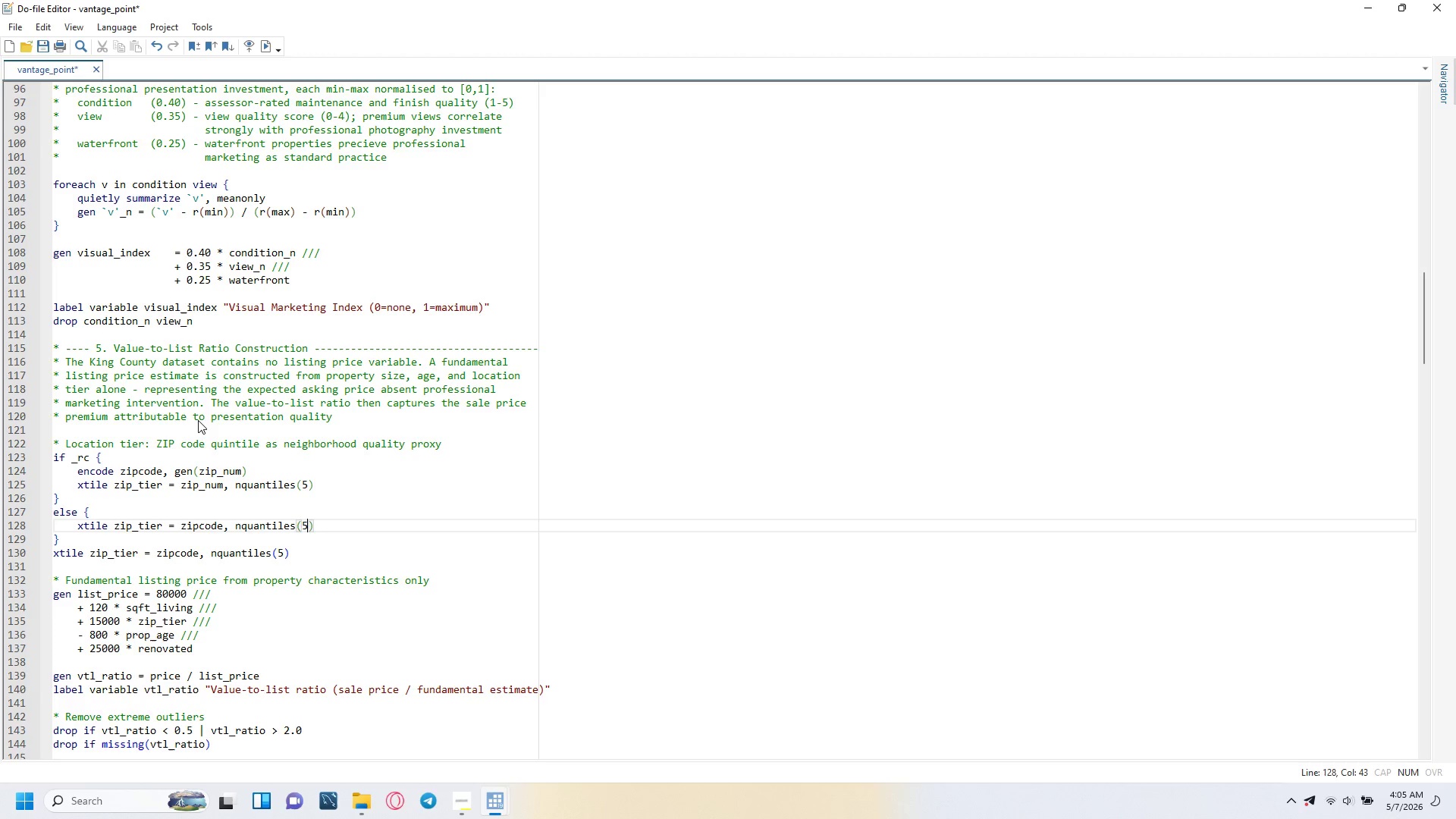 
left_click([267, 46])
 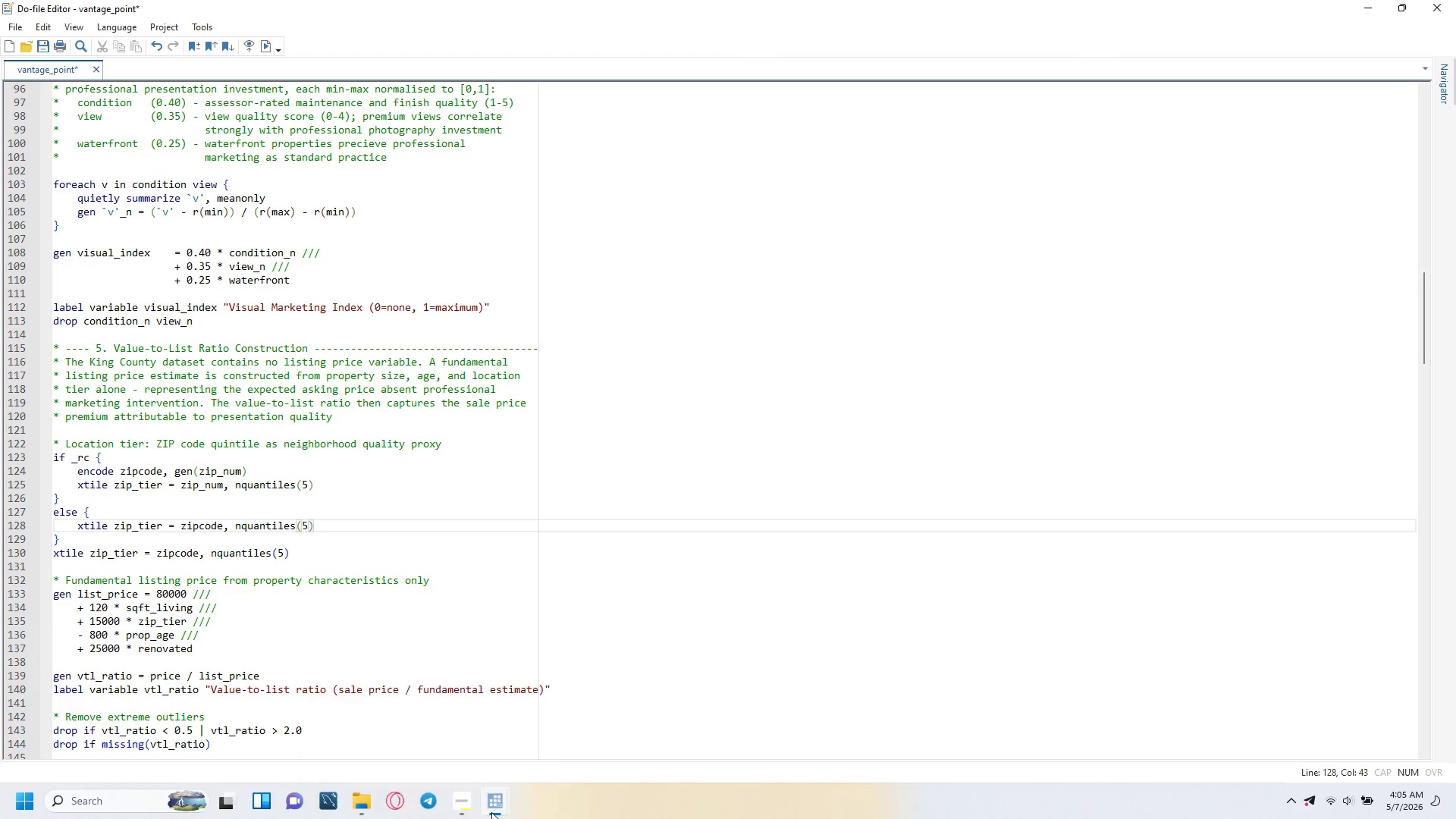 
double_click([390, 738])
 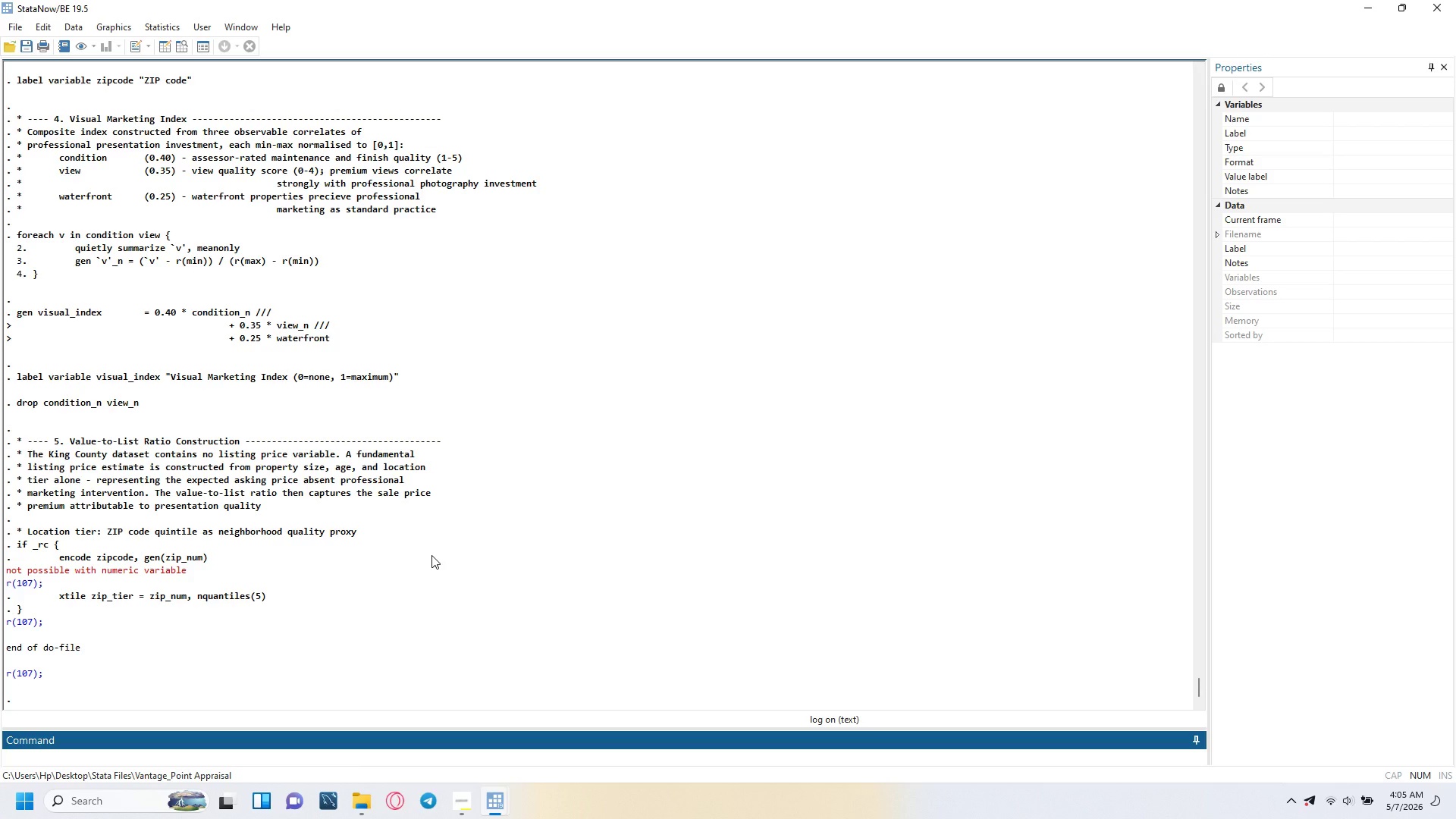 
wait(49.16)
 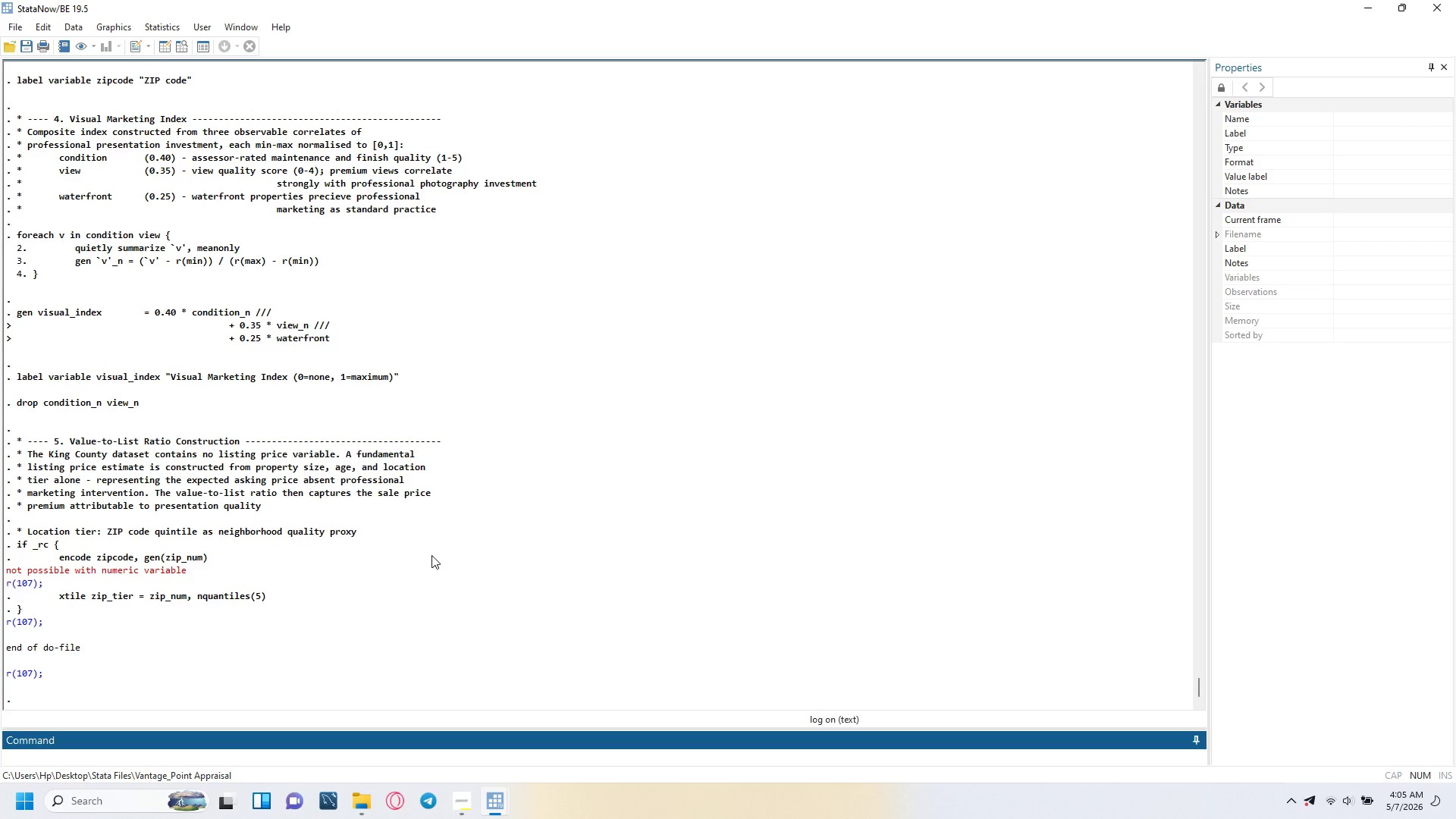 
left_click([493, 788])
 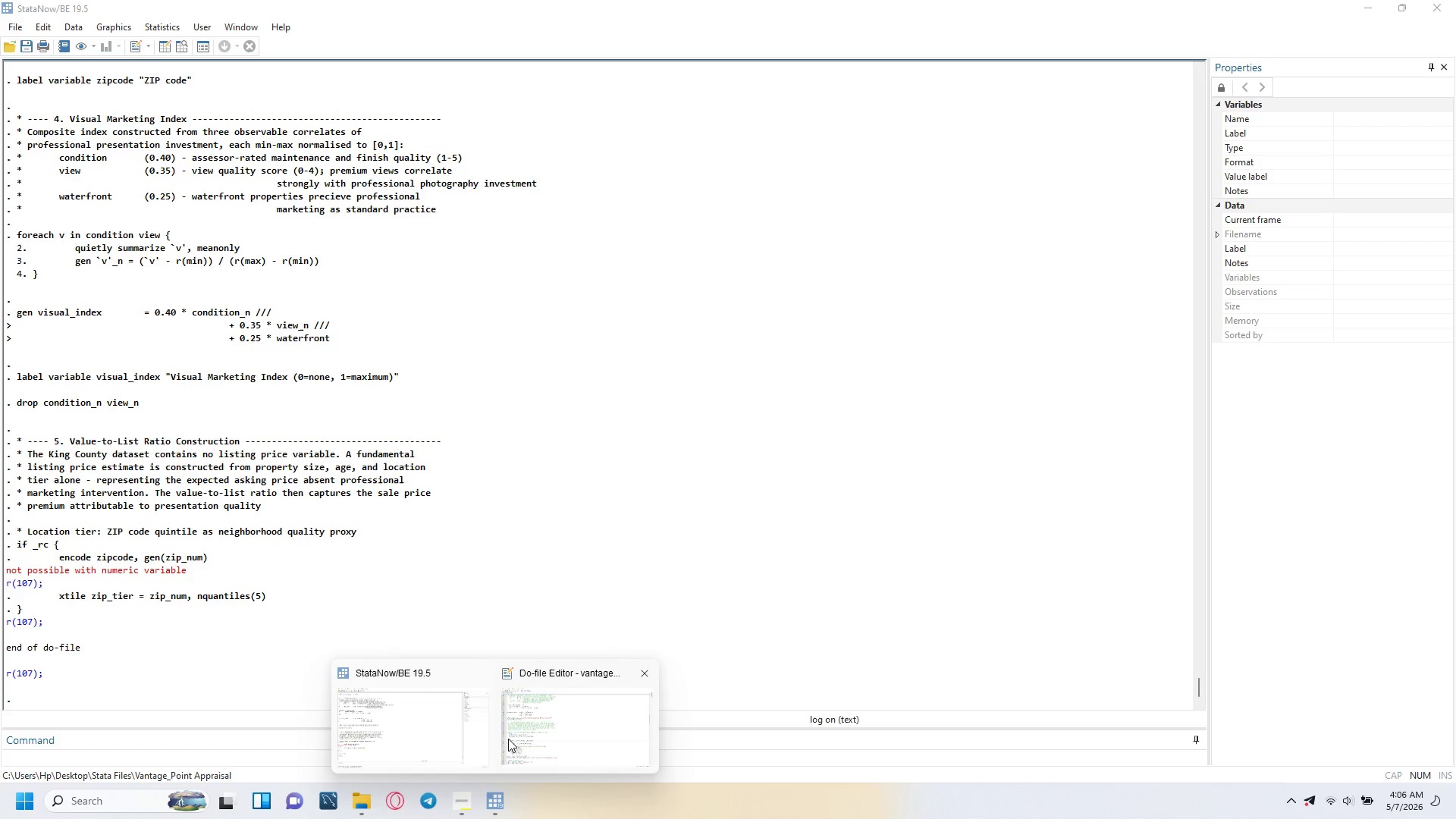 
left_click([508, 739])
 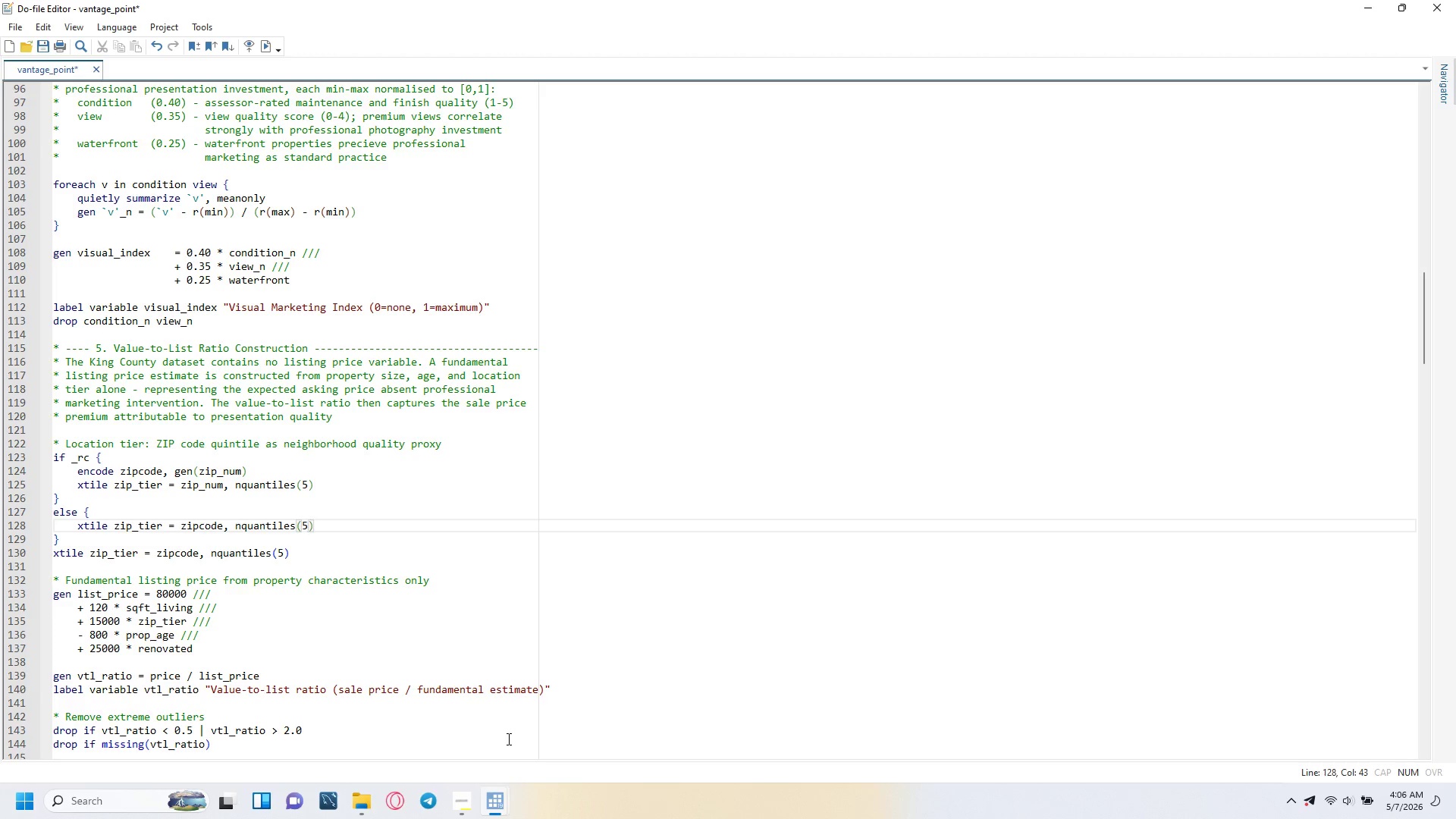 
wait(19.28)
 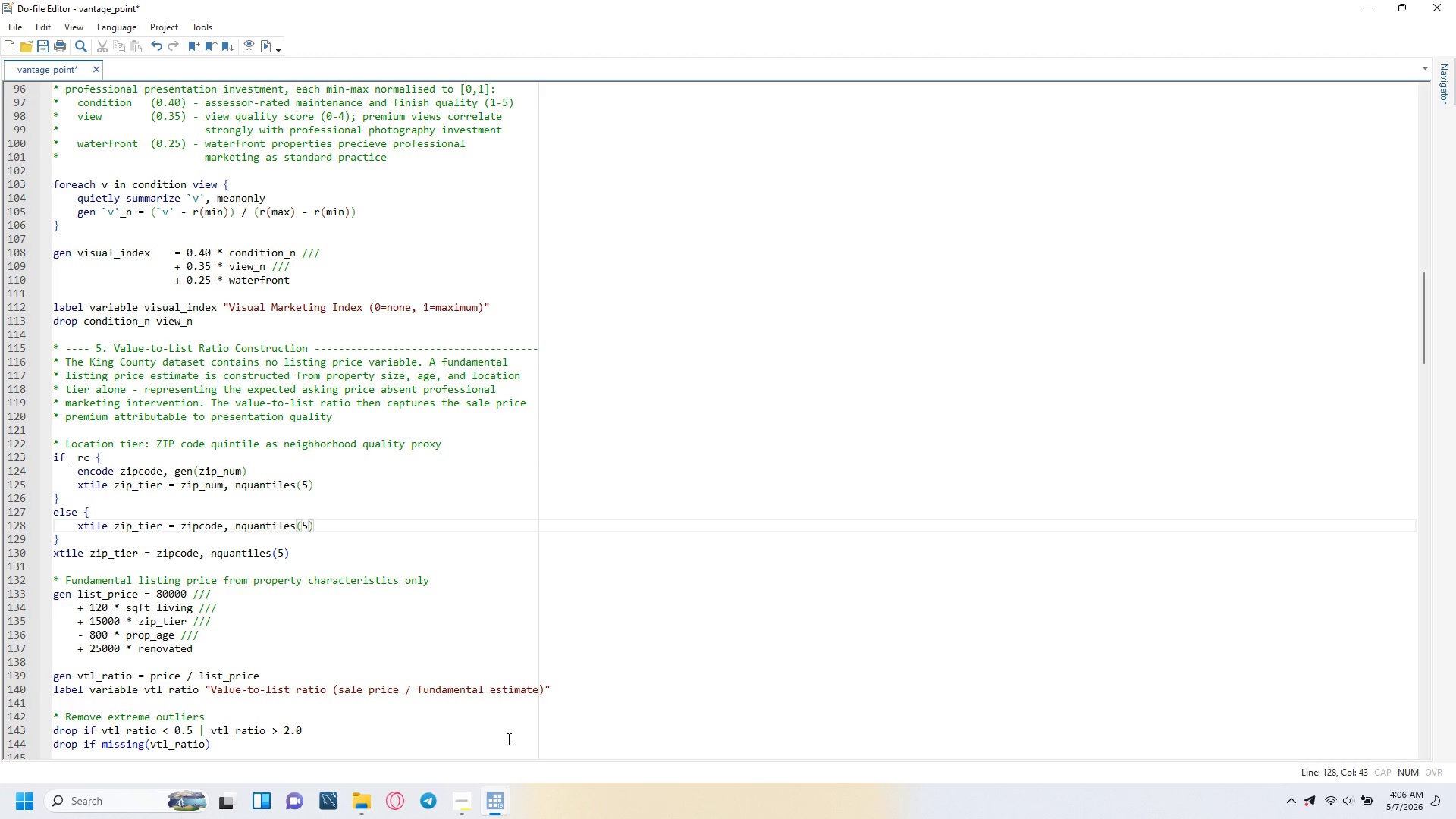 
left_click([496, 798])
 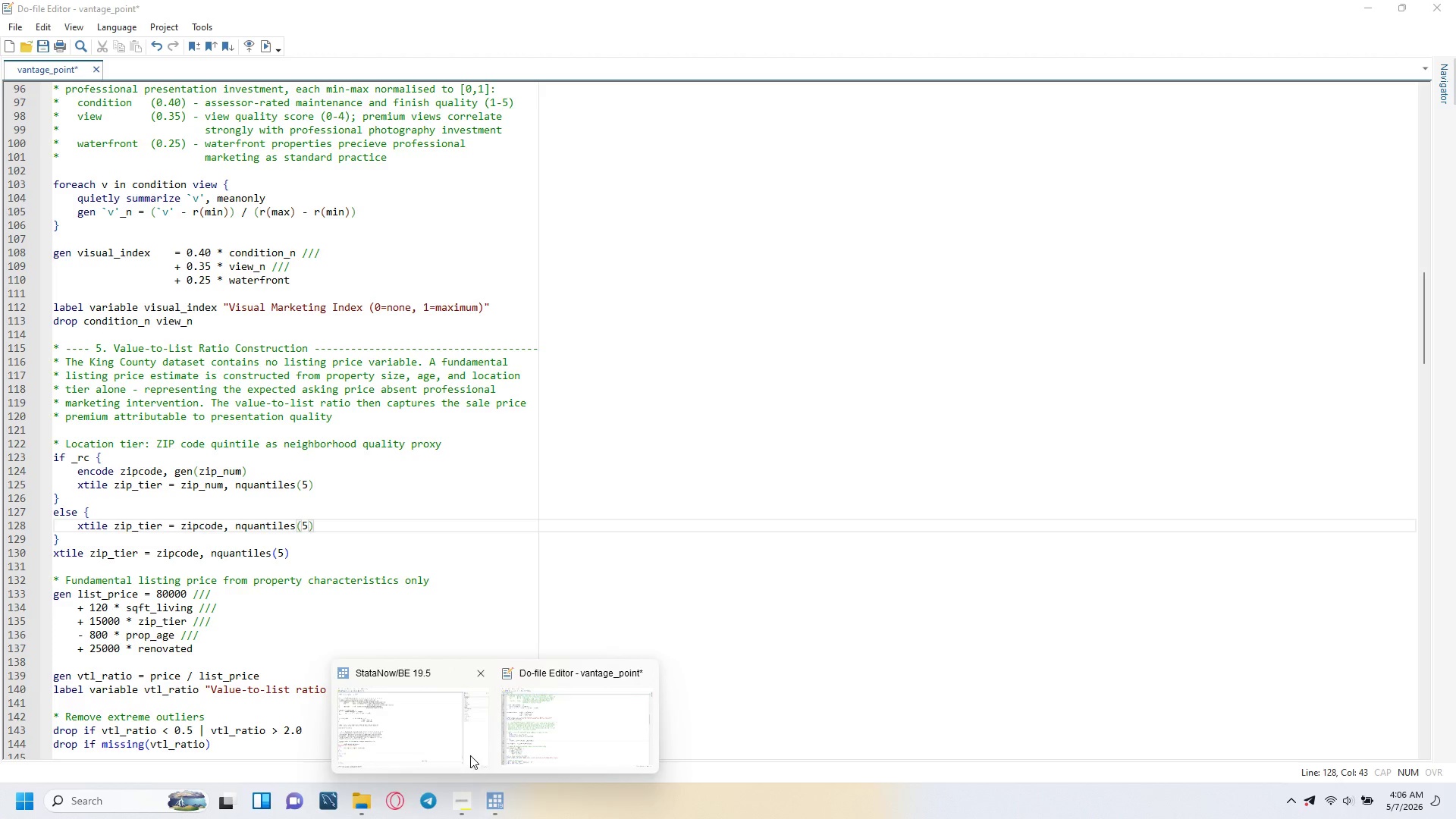 
left_click([469, 755])
 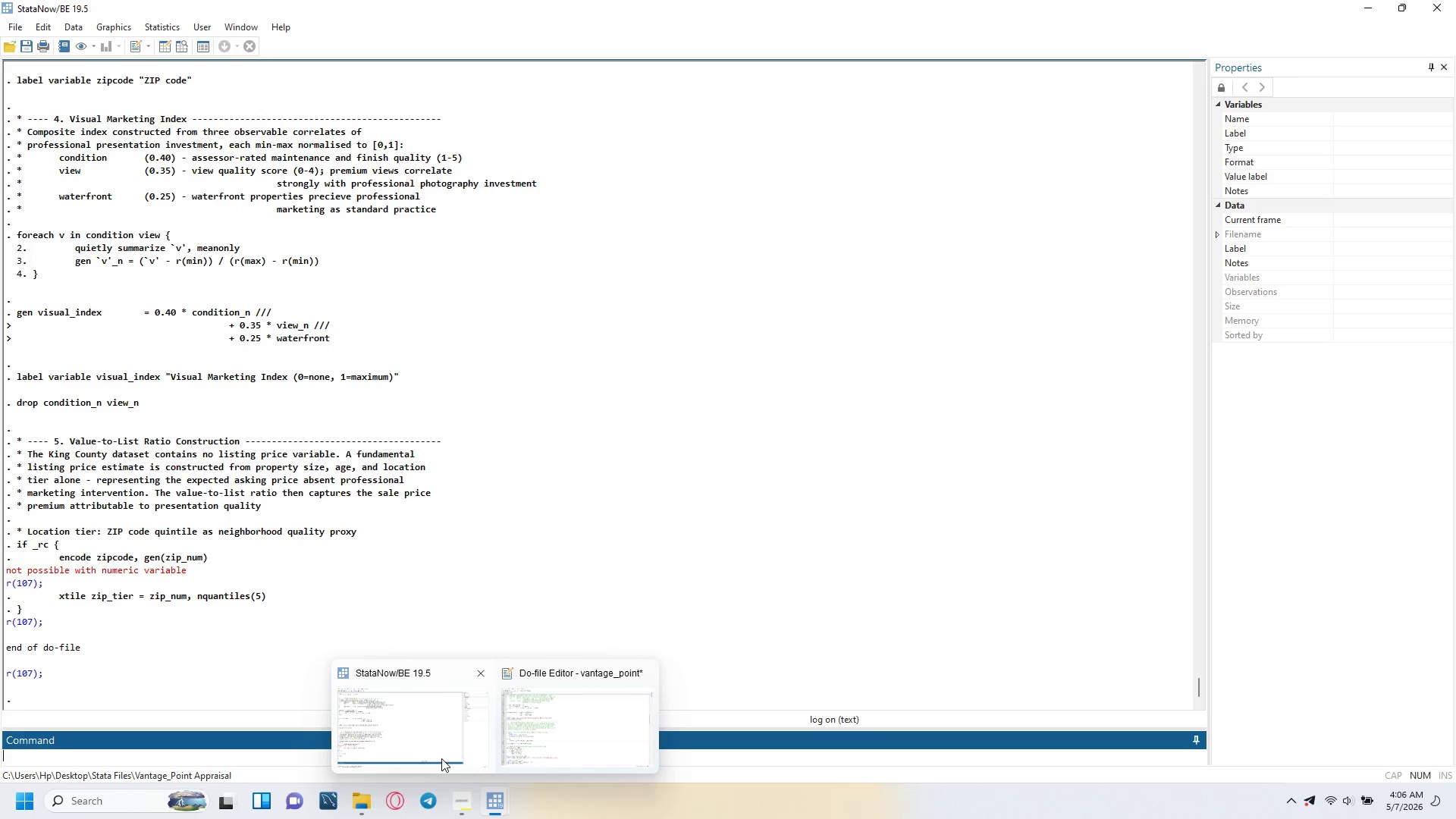 
left_click([529, 705])
 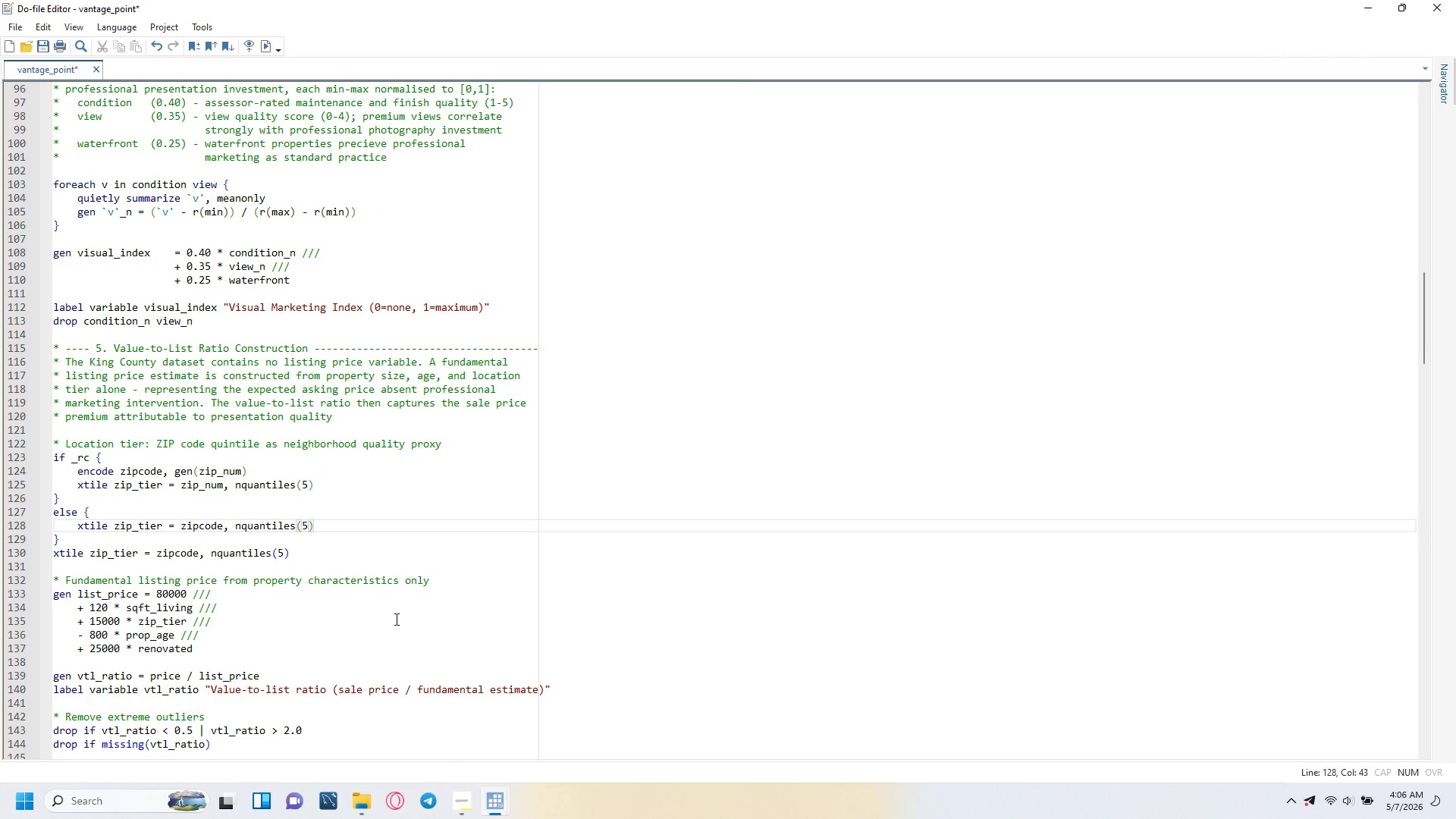 
scroll: coordinate [398, 604], scroll_direction: down, amount: 67.0
 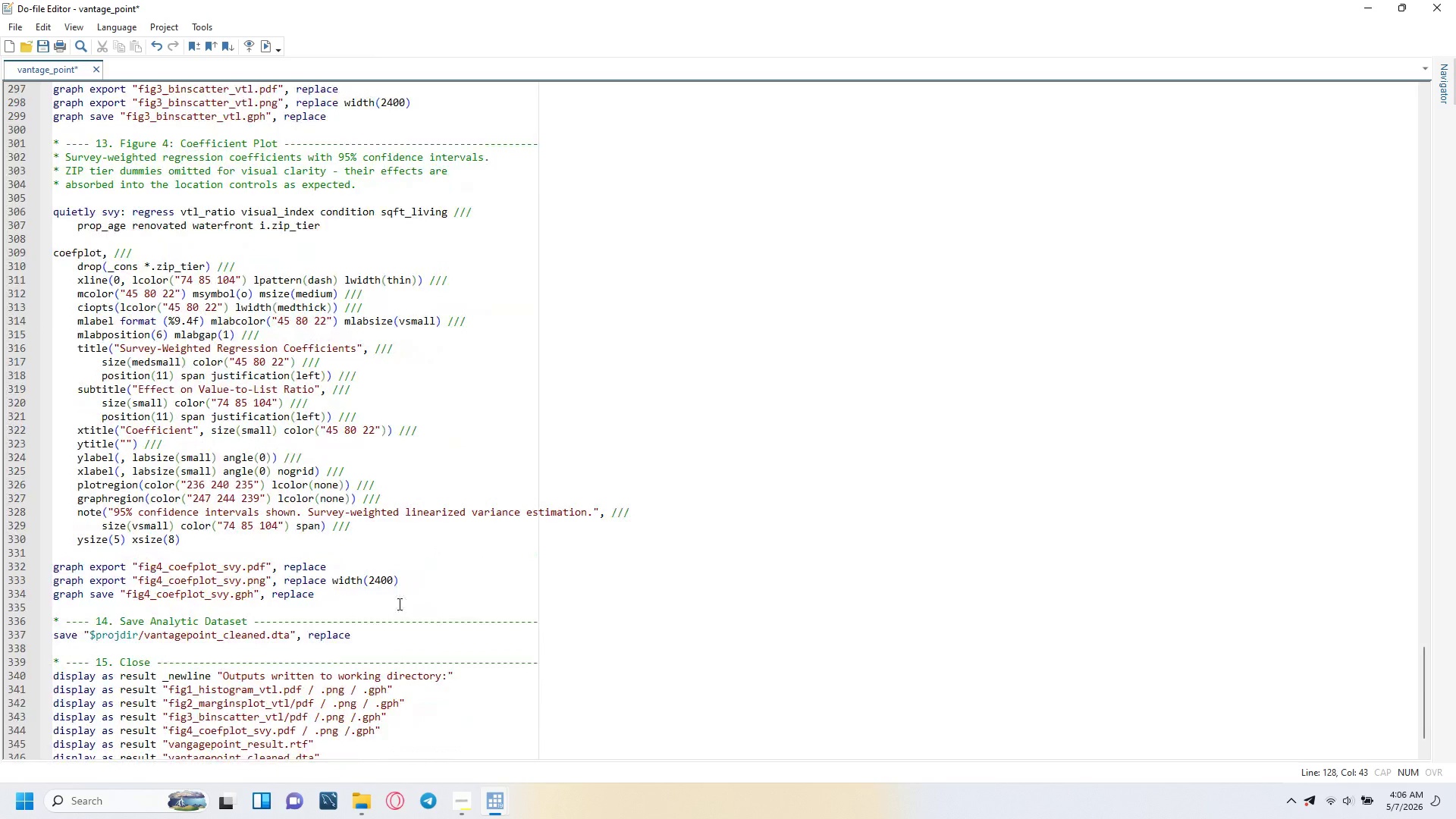 
scroll: coordinate [370, 519], scroll_direction: up, amount: 63.0
 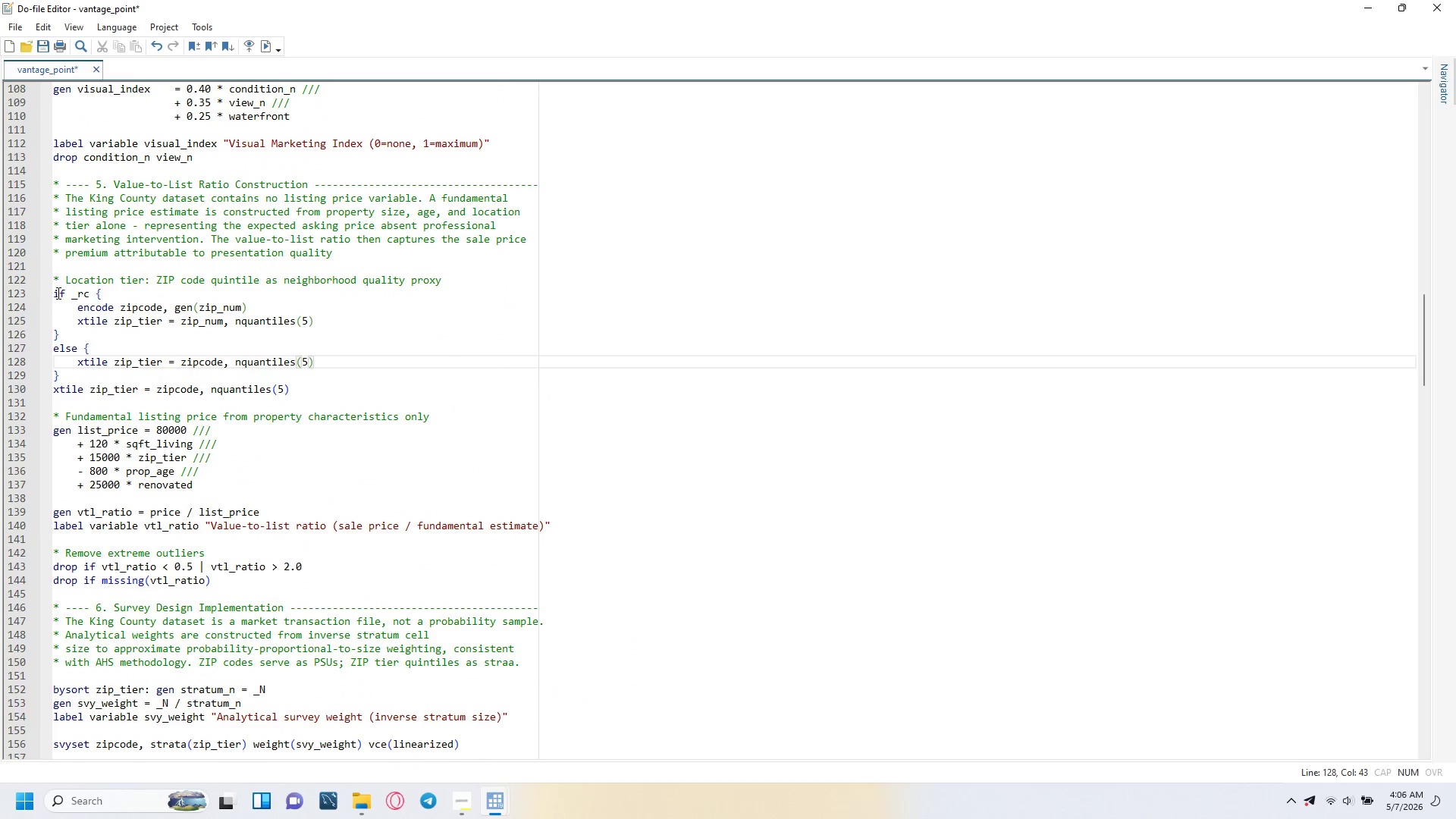 
left_click_drag(start_coordinate=[55, 292], to_coordinate=[285, 369])
 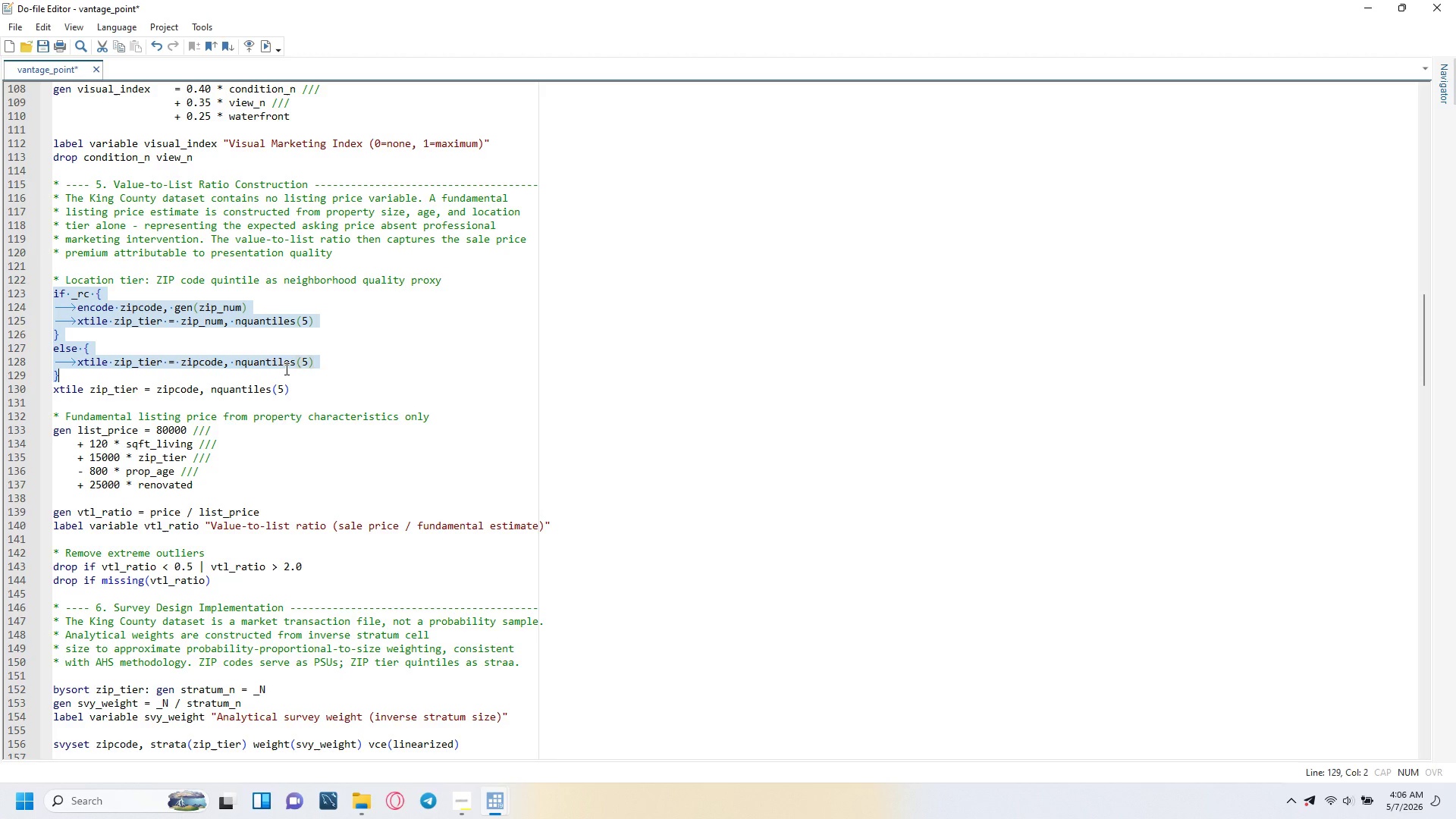 
key(Backspace)
 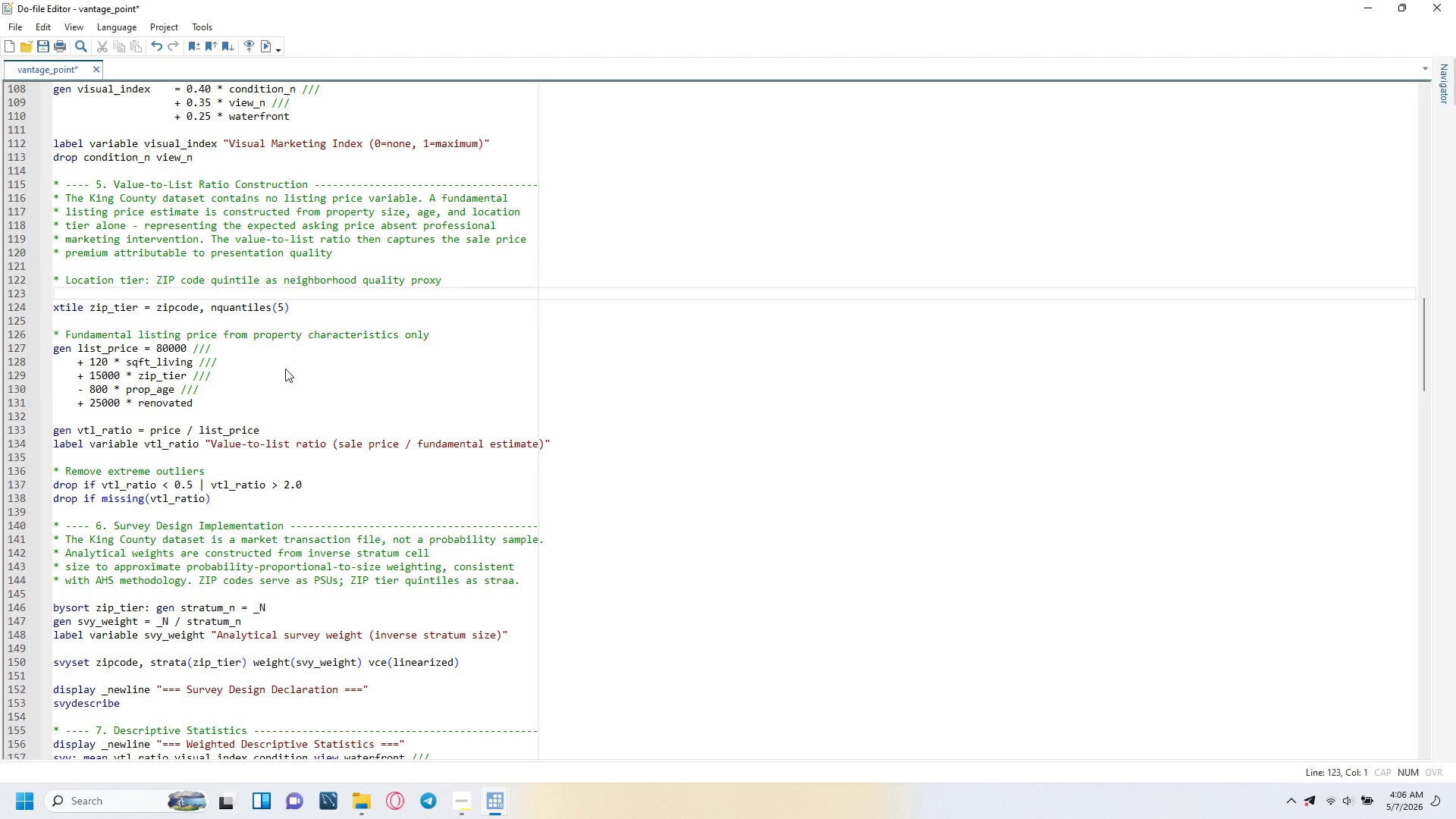 
wait(7.76)
 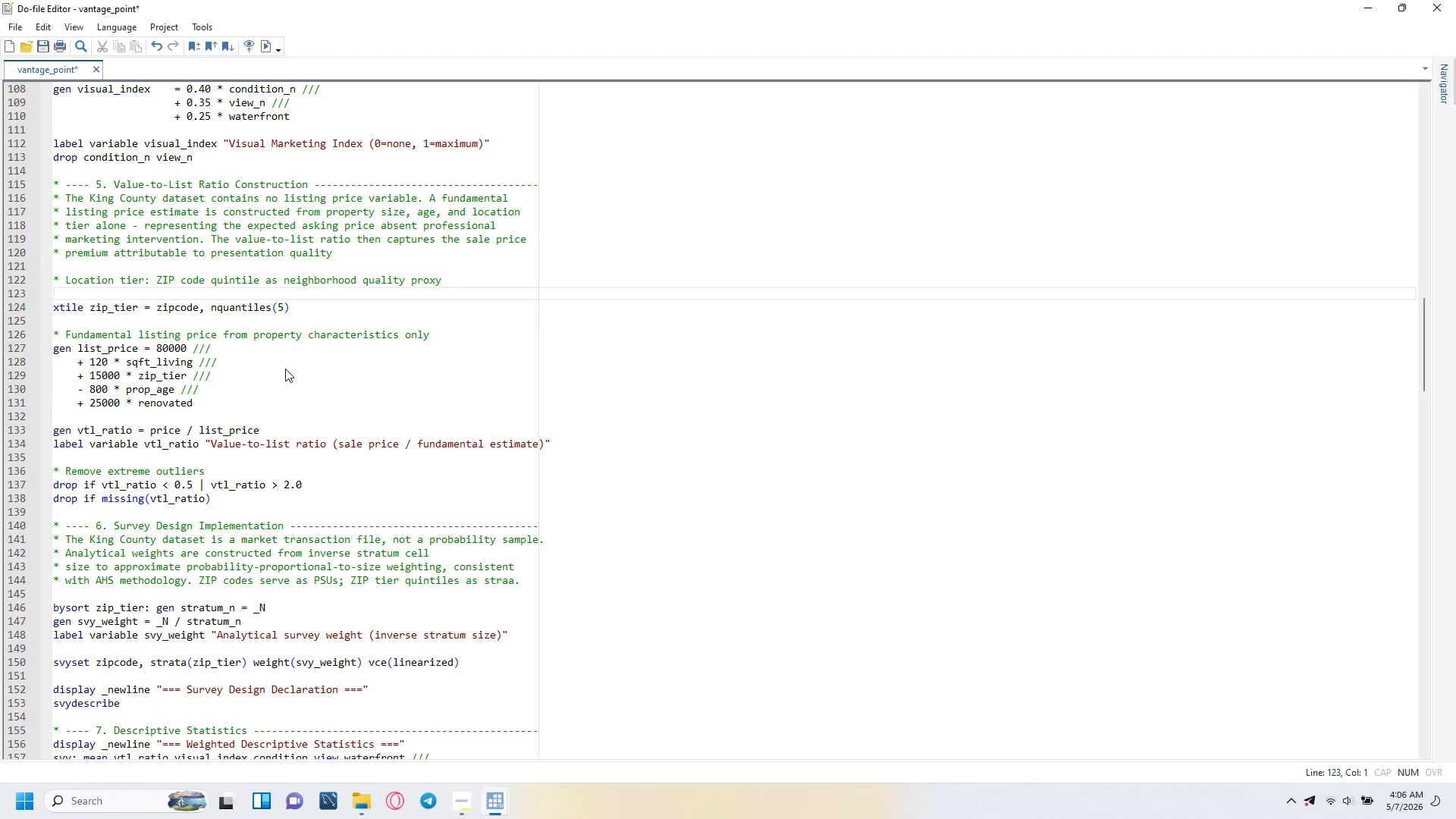 
key(Backspace)
 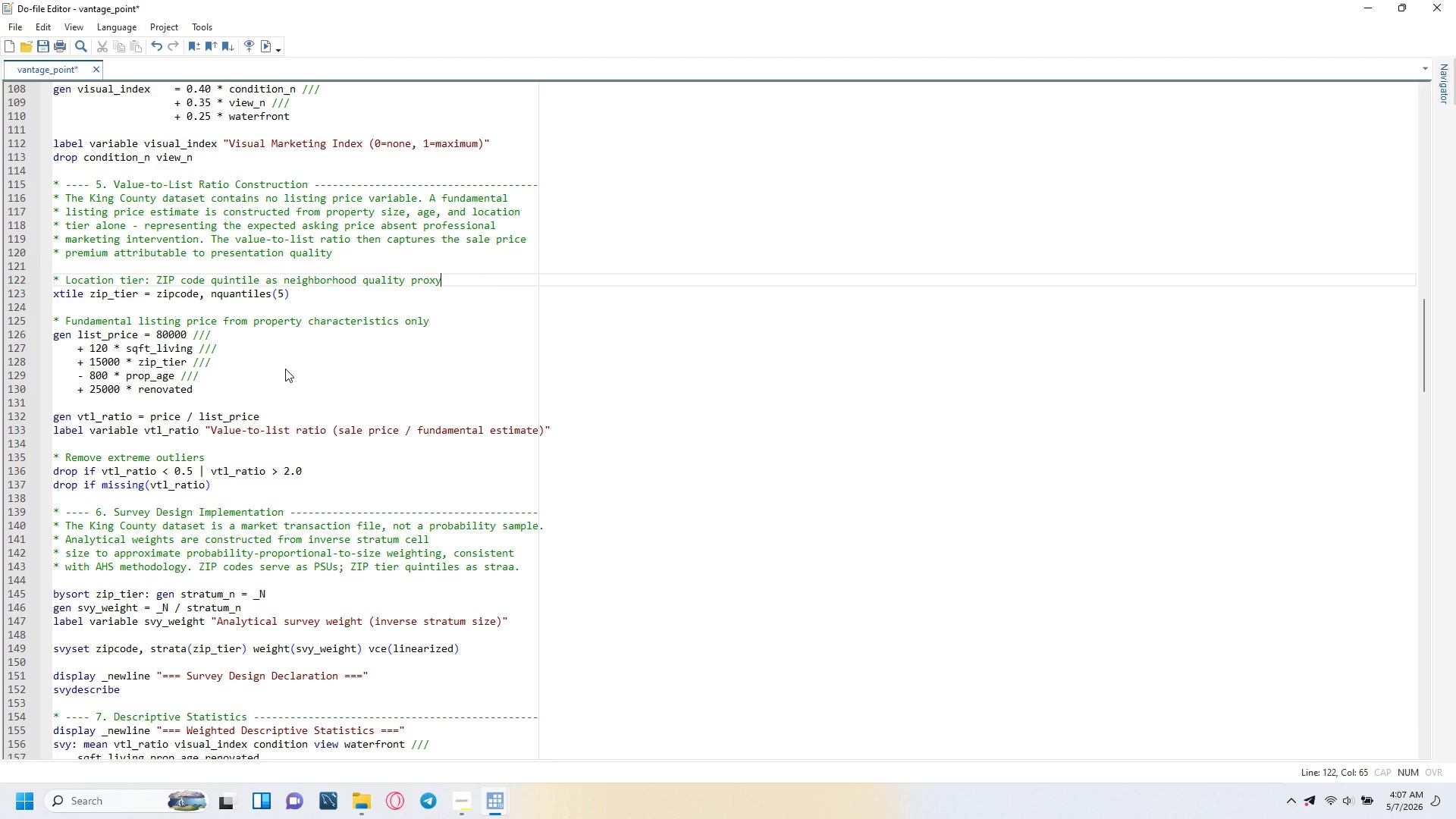 
wait(26.25)
 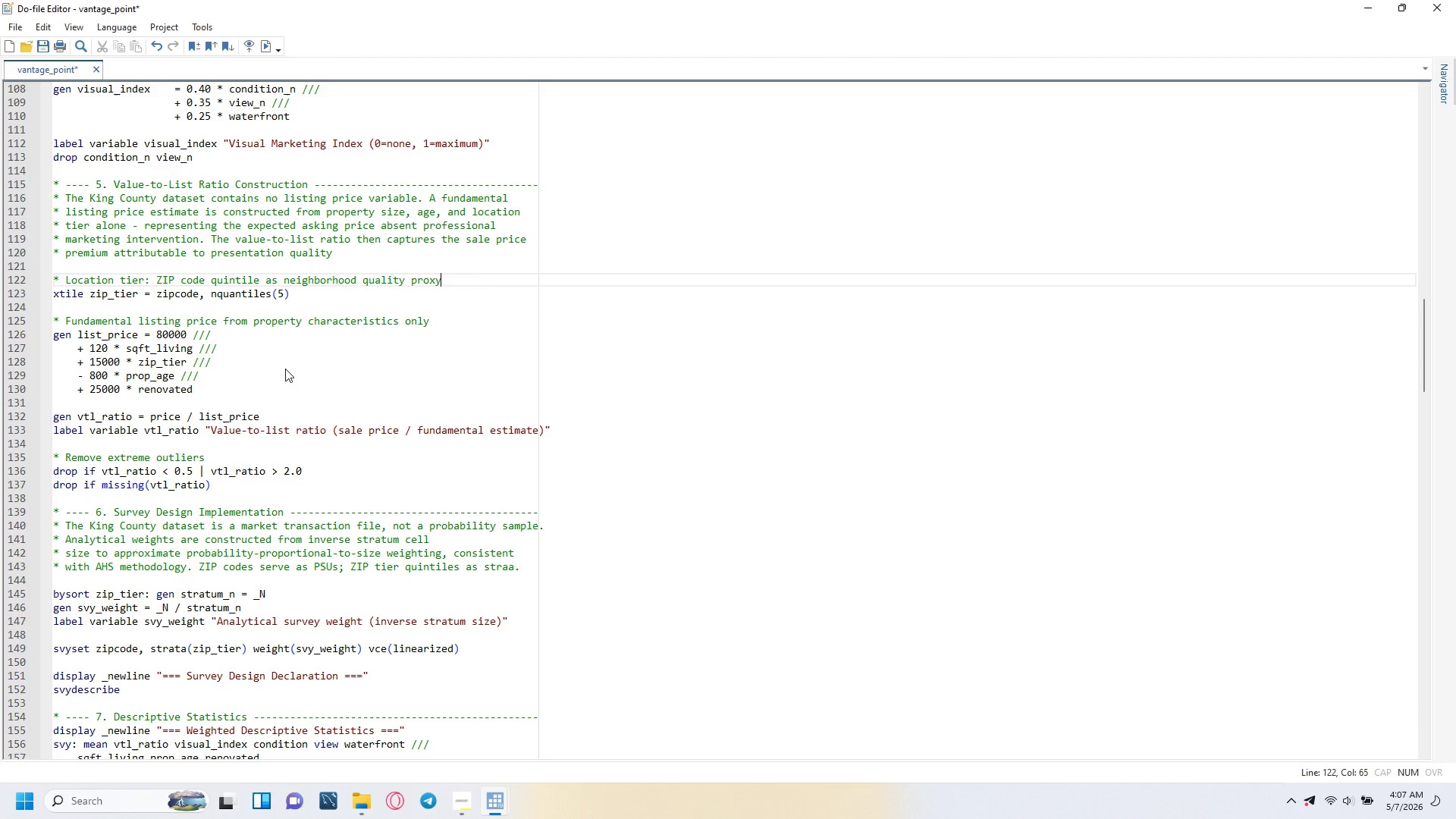 
left_click([64, 604])
 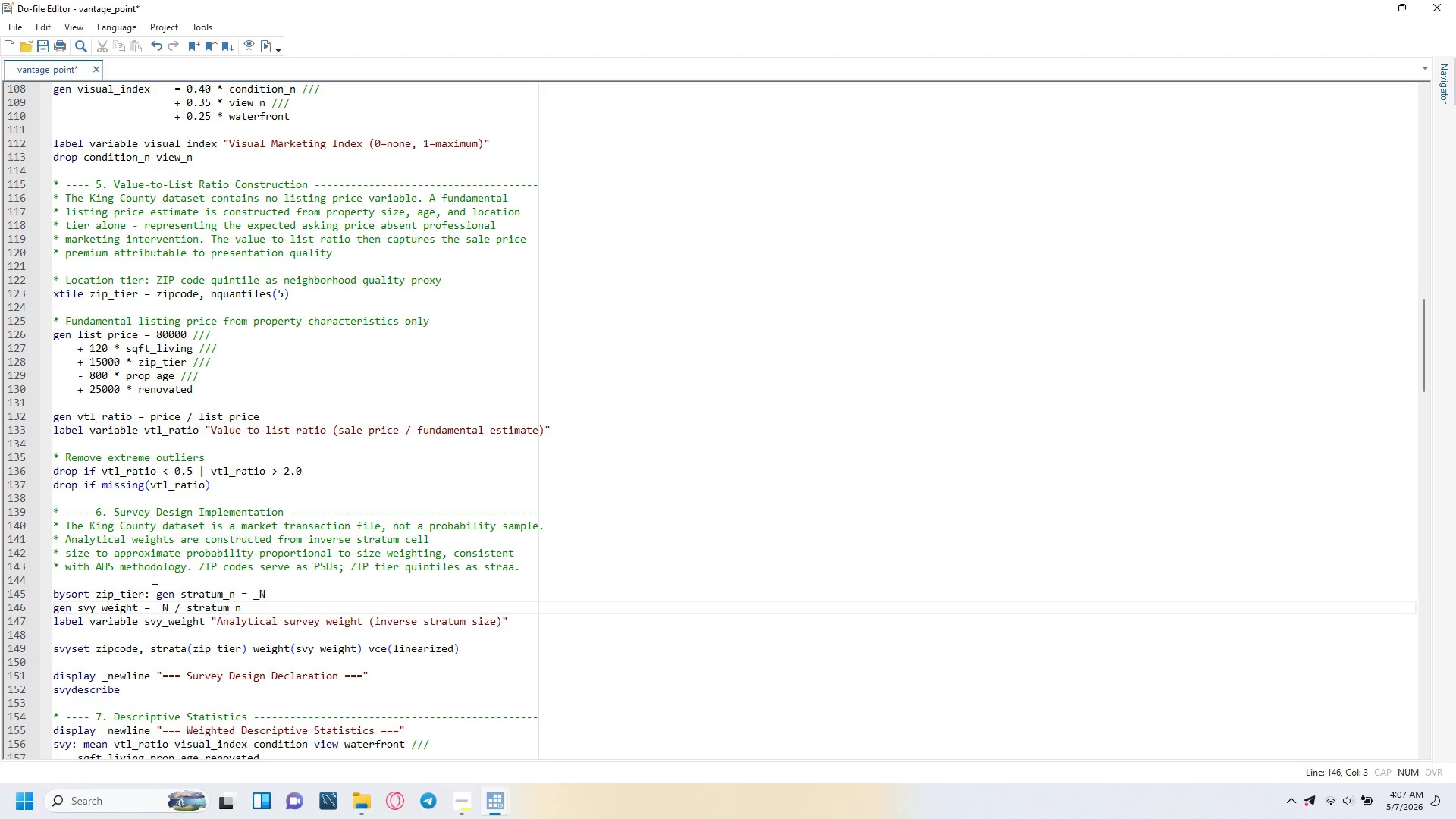 
scroll: coordinate [153, 578], scroll_direction: down, amount: 2.0
 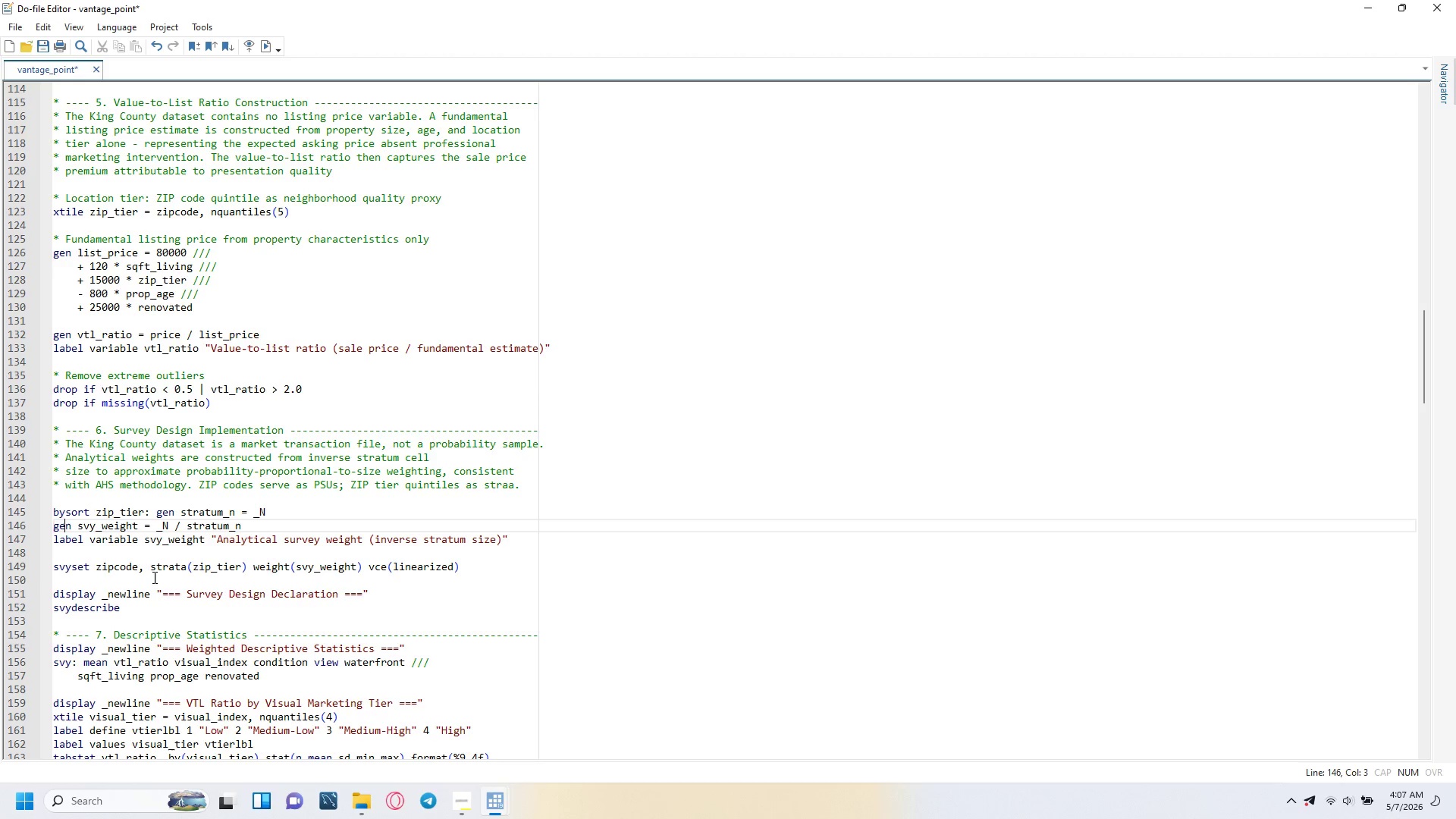 
wait(17.85)
 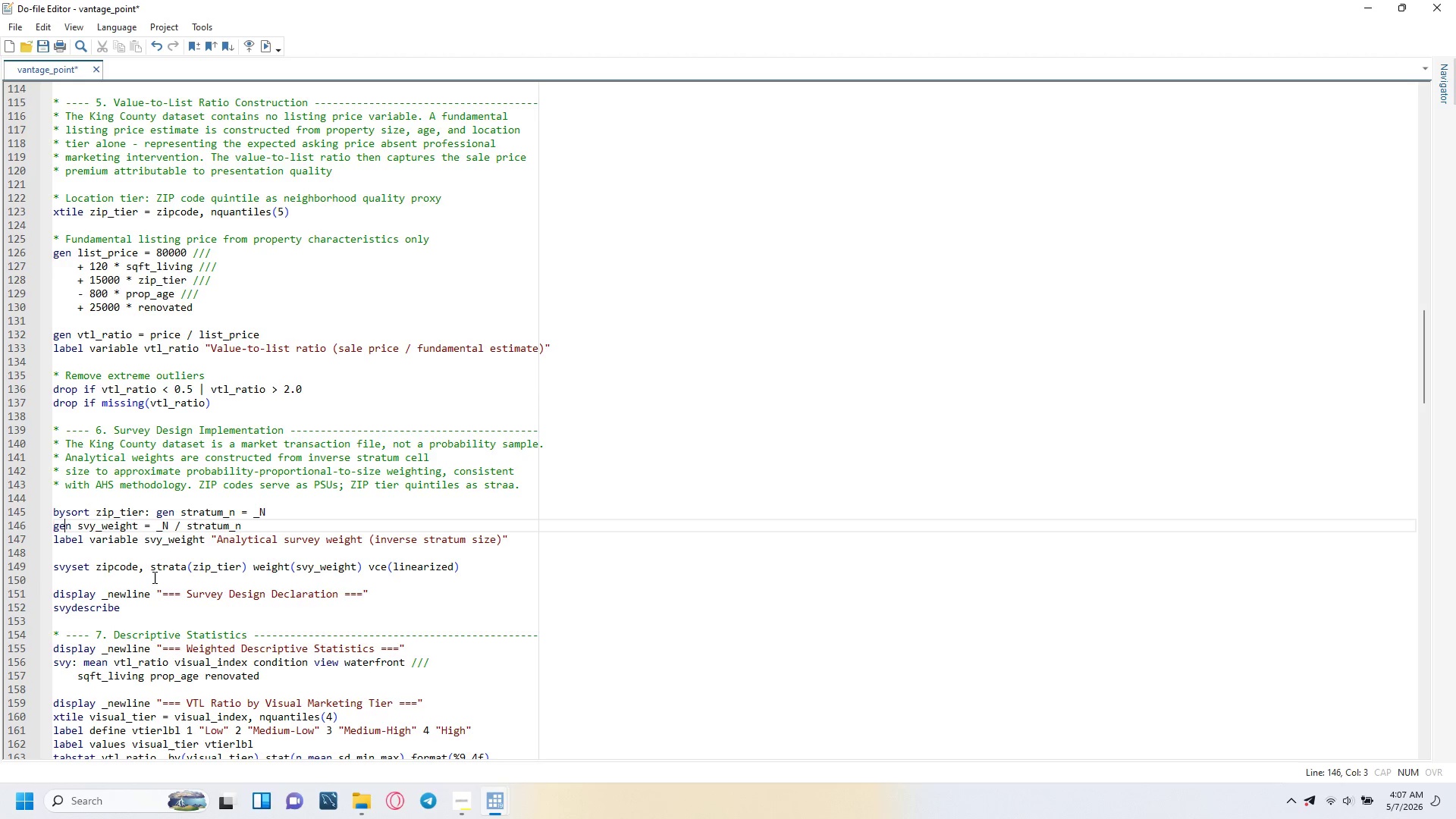 
scroll: coordinate [233, 592], scroll_direction: down, amount: 11.0
 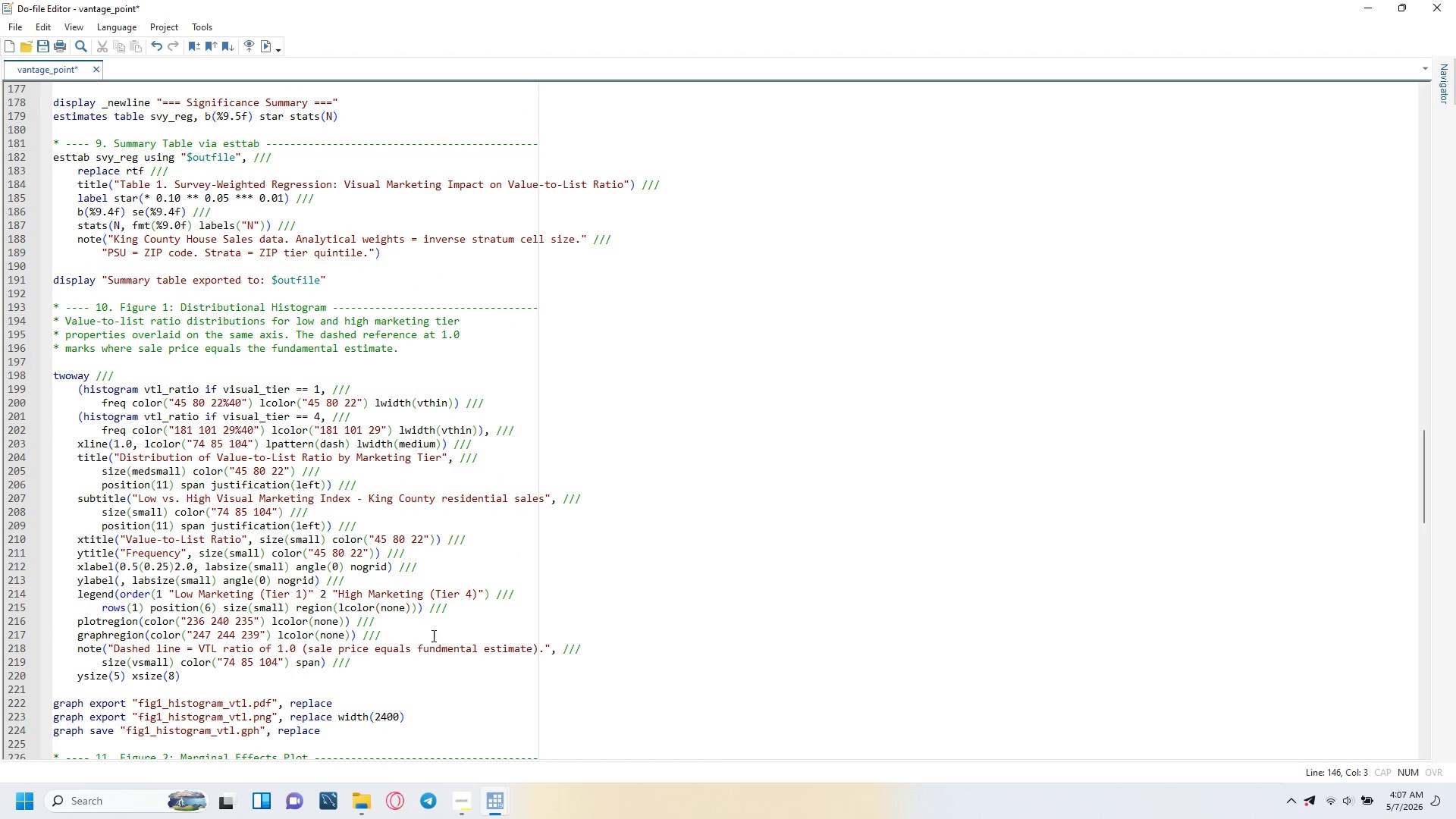 
left_click([472, 788])